 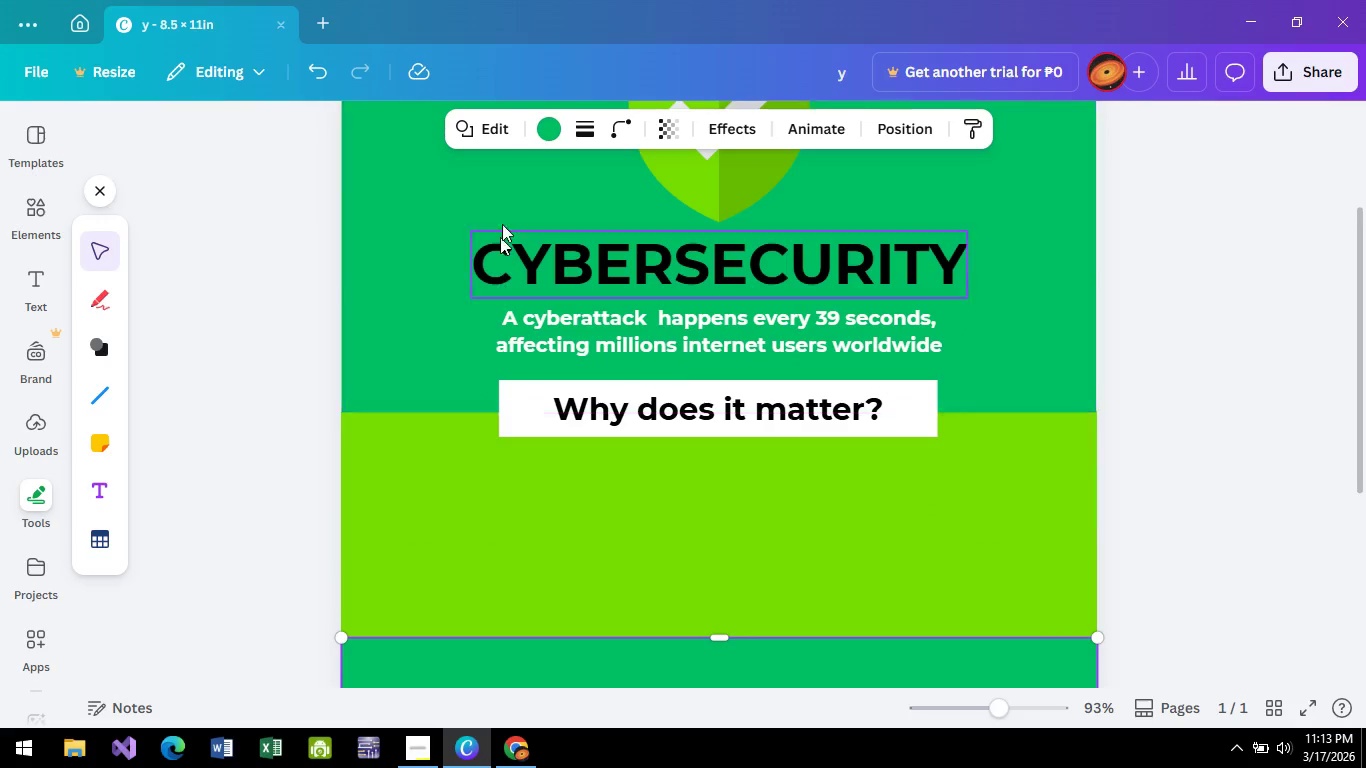 
scroll: coordinate [423, 275], scroll_direction: down, amount: 2.0
 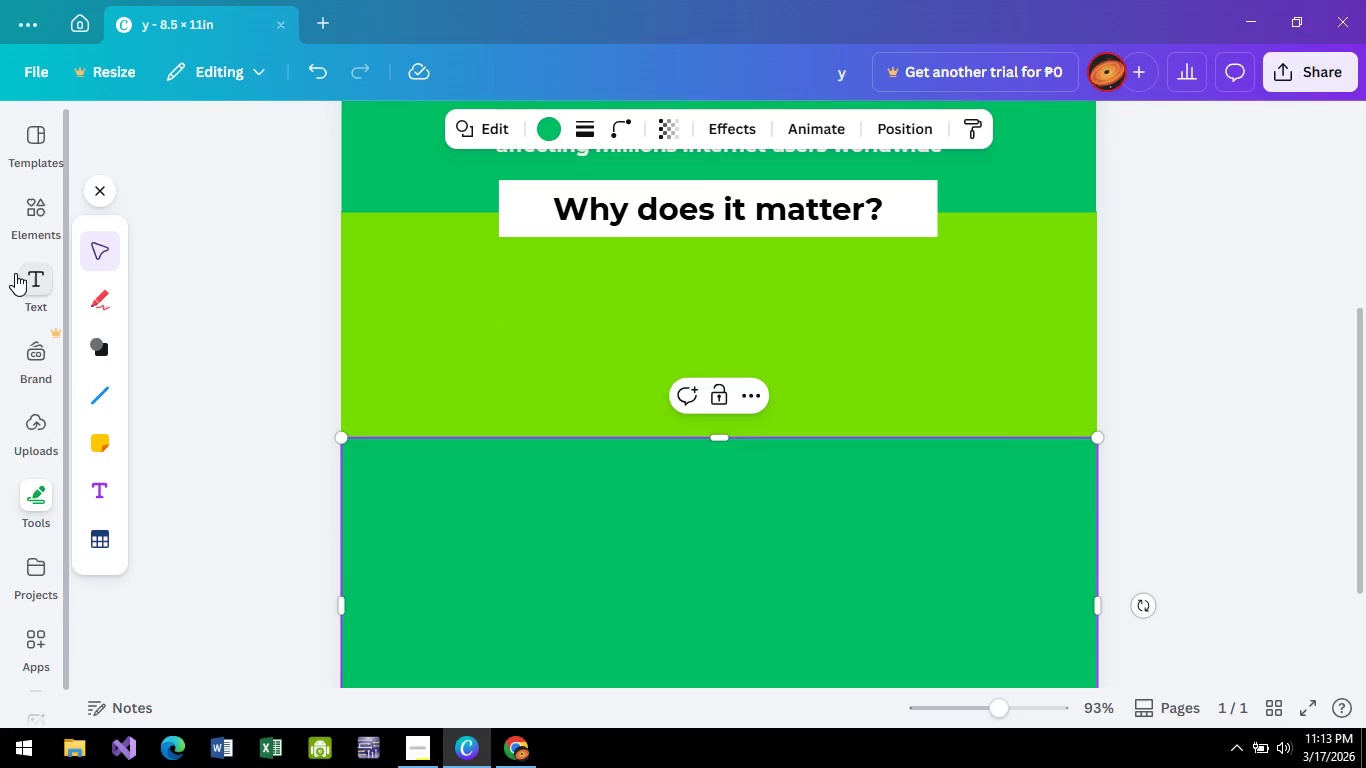 
left_click([15, 273])
 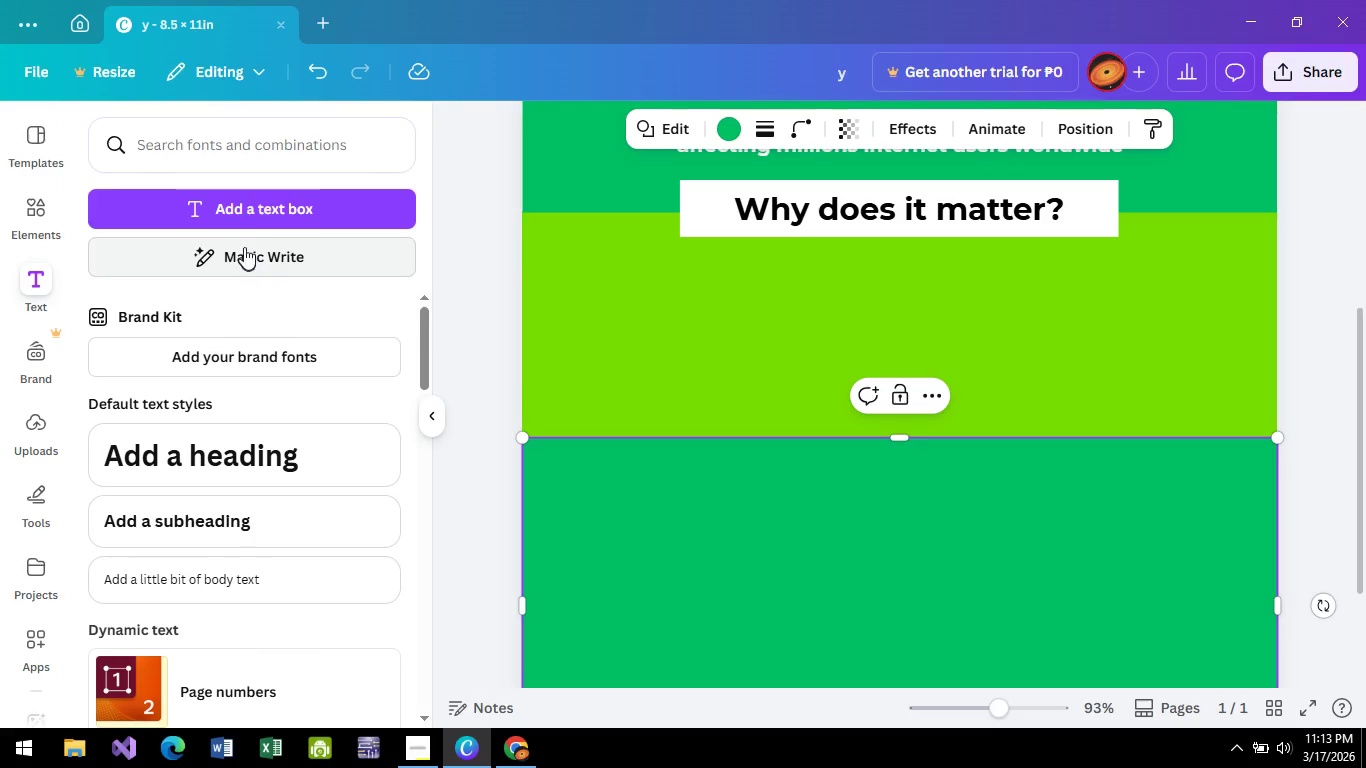 
left_click([249, 212])
 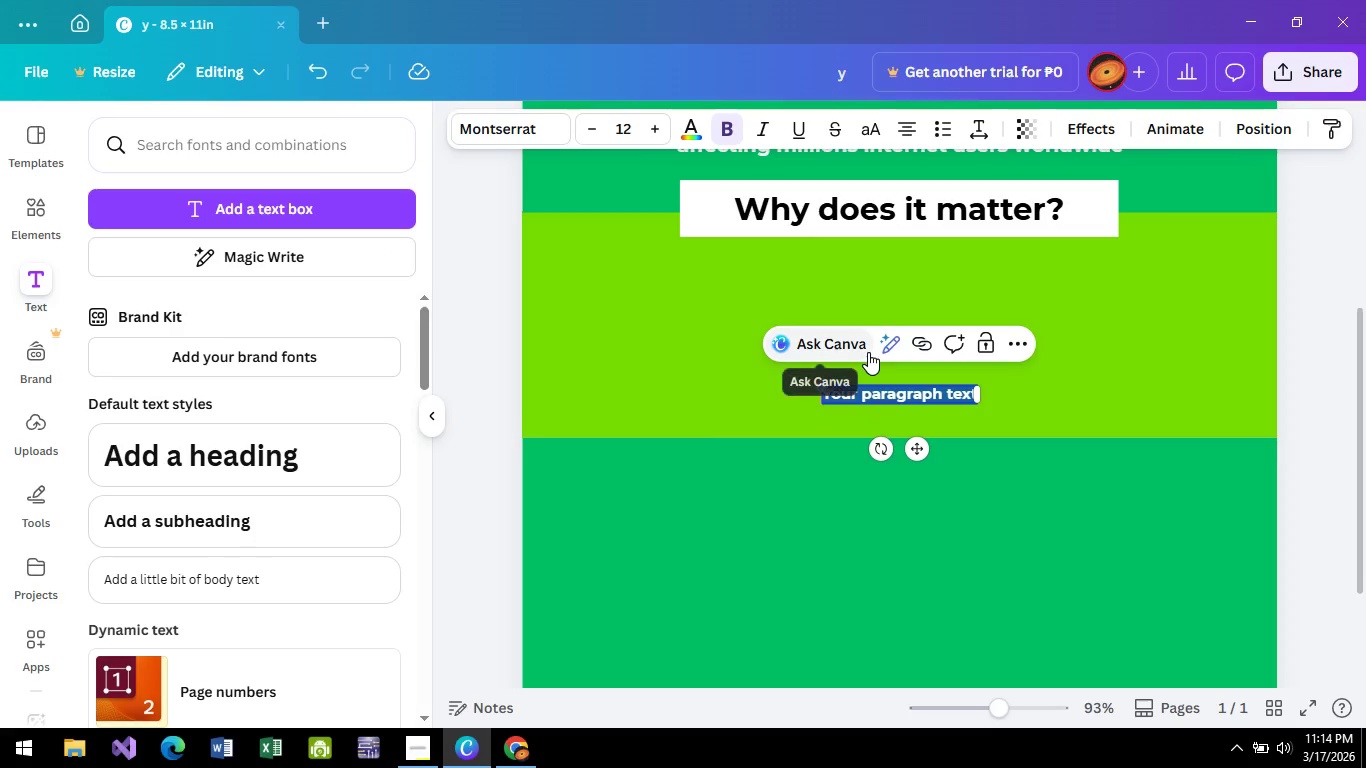 
key(3)
 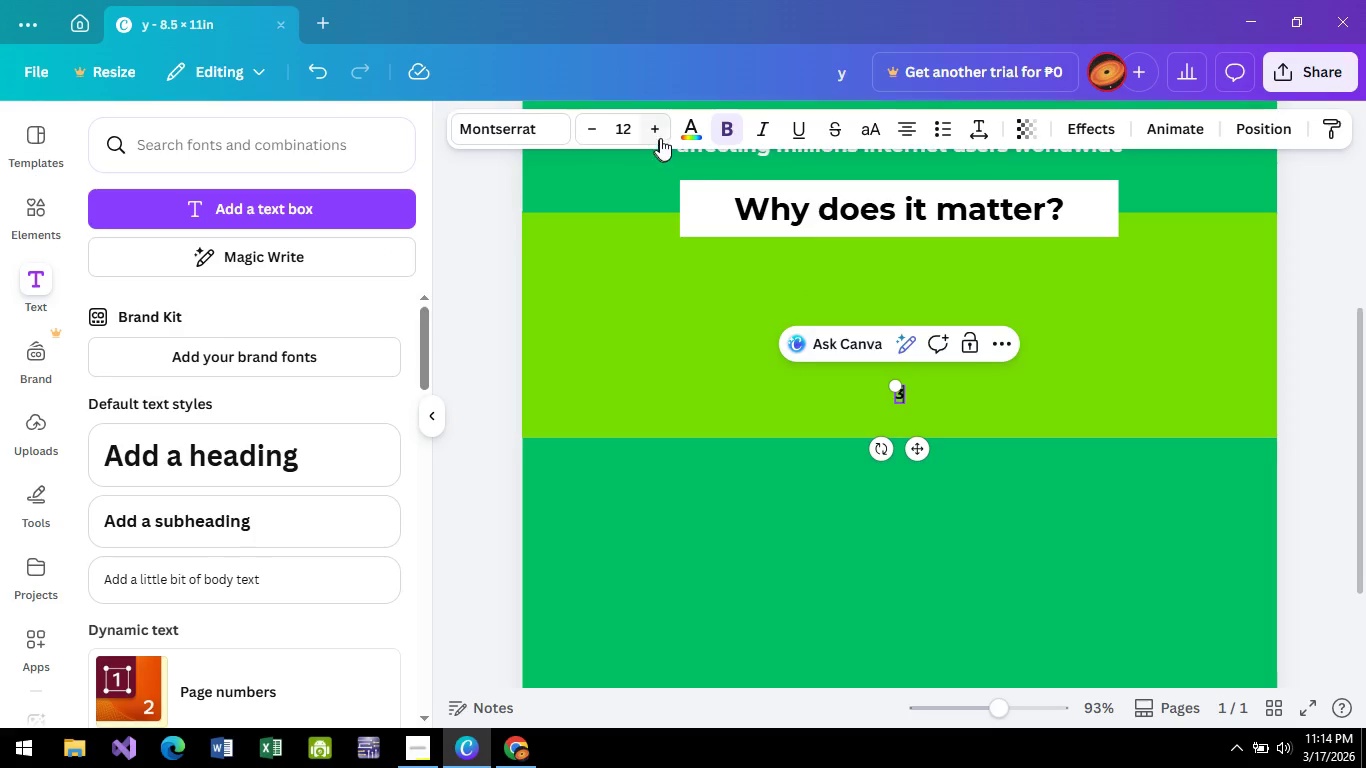 
double_click([661, 123])
 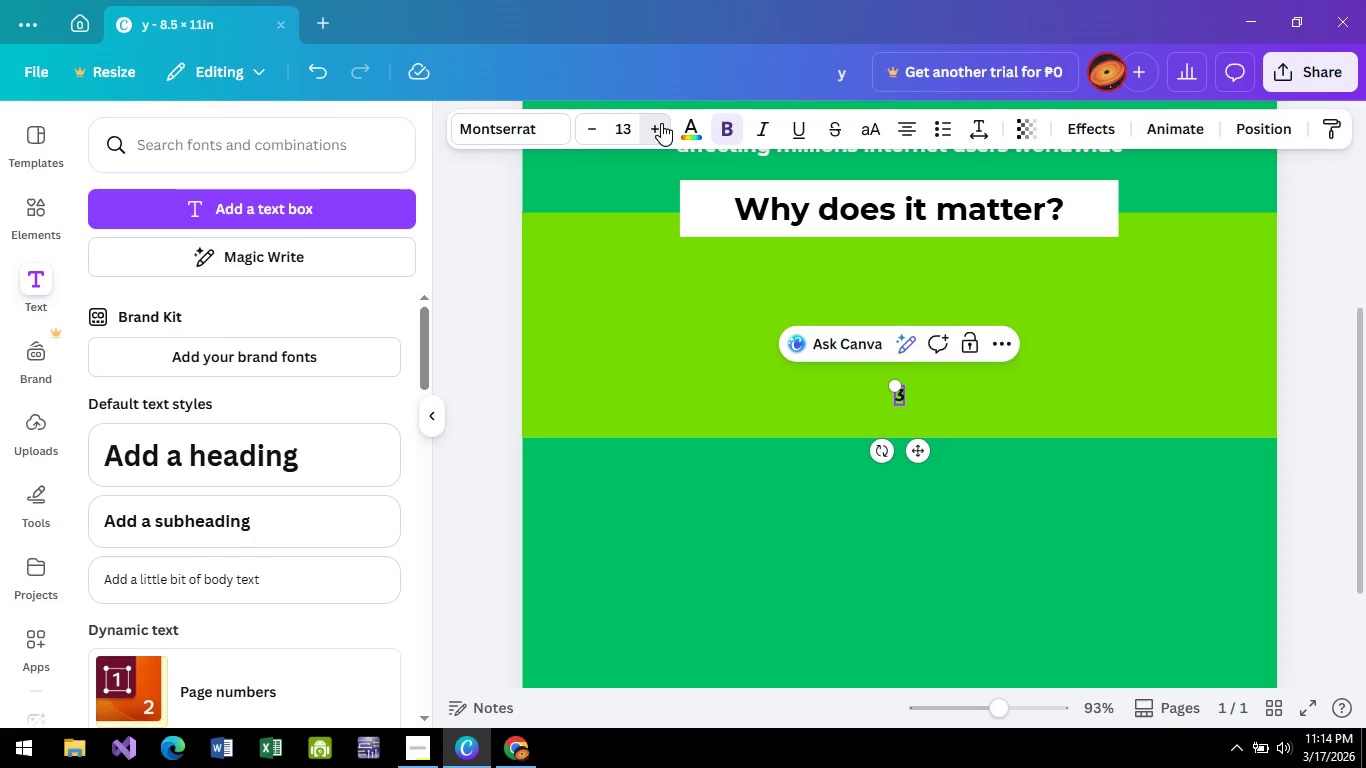 
triple_click([661, 123])
 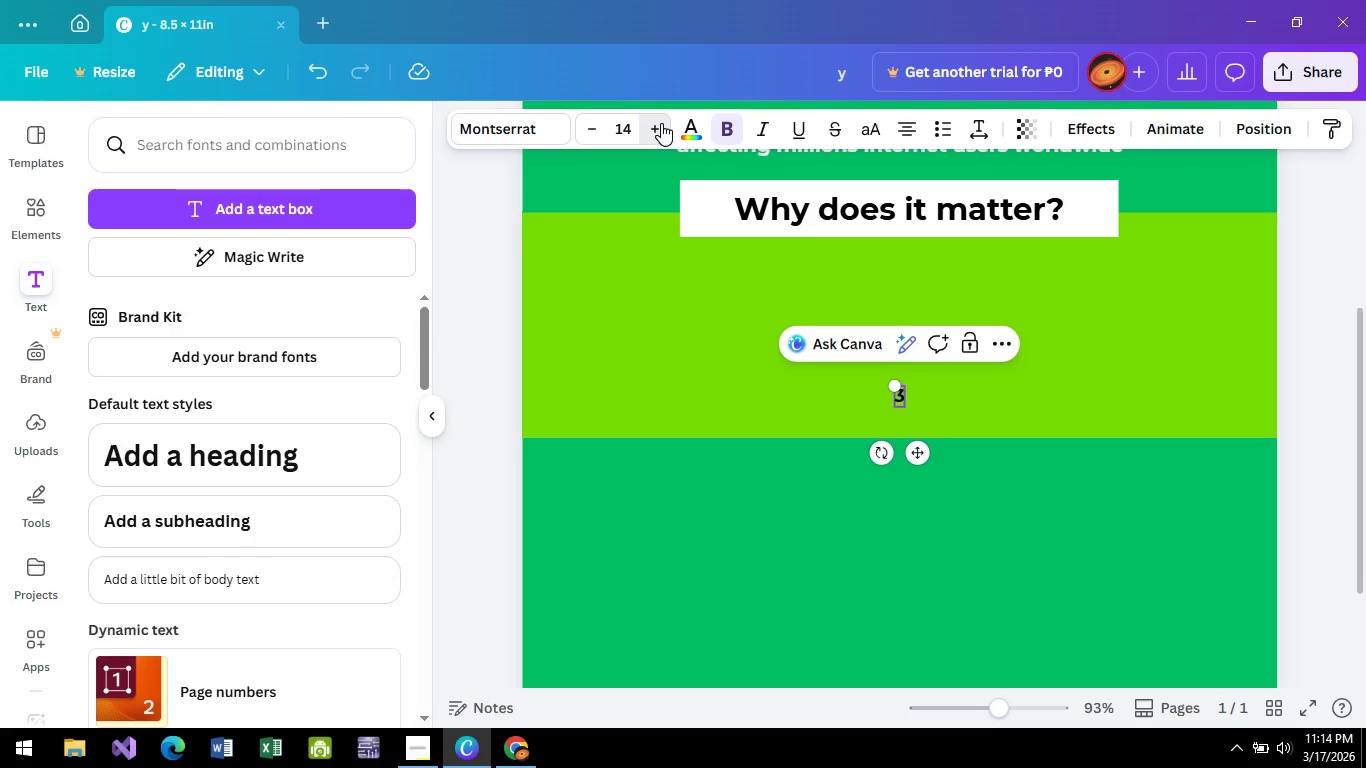 
triple_click([661, 123])
 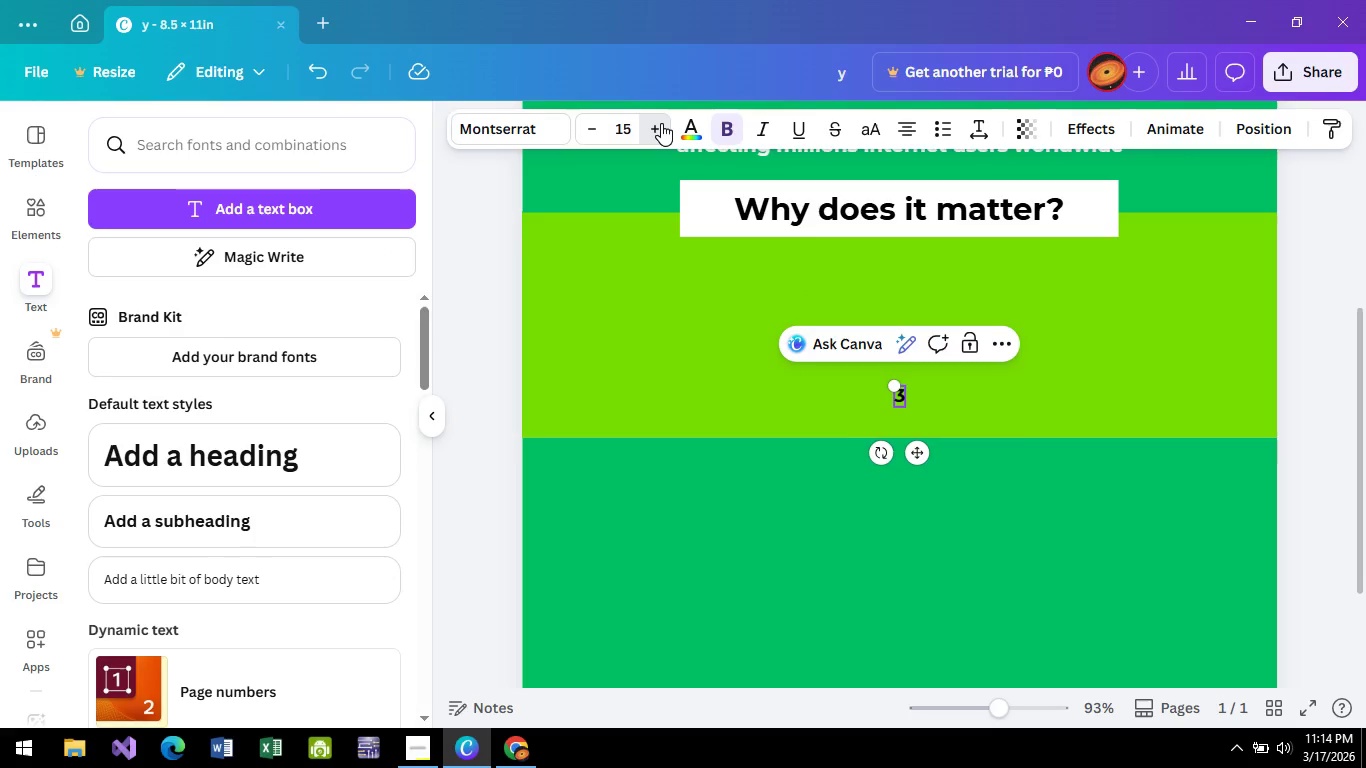 
triple_click([661, 123])
 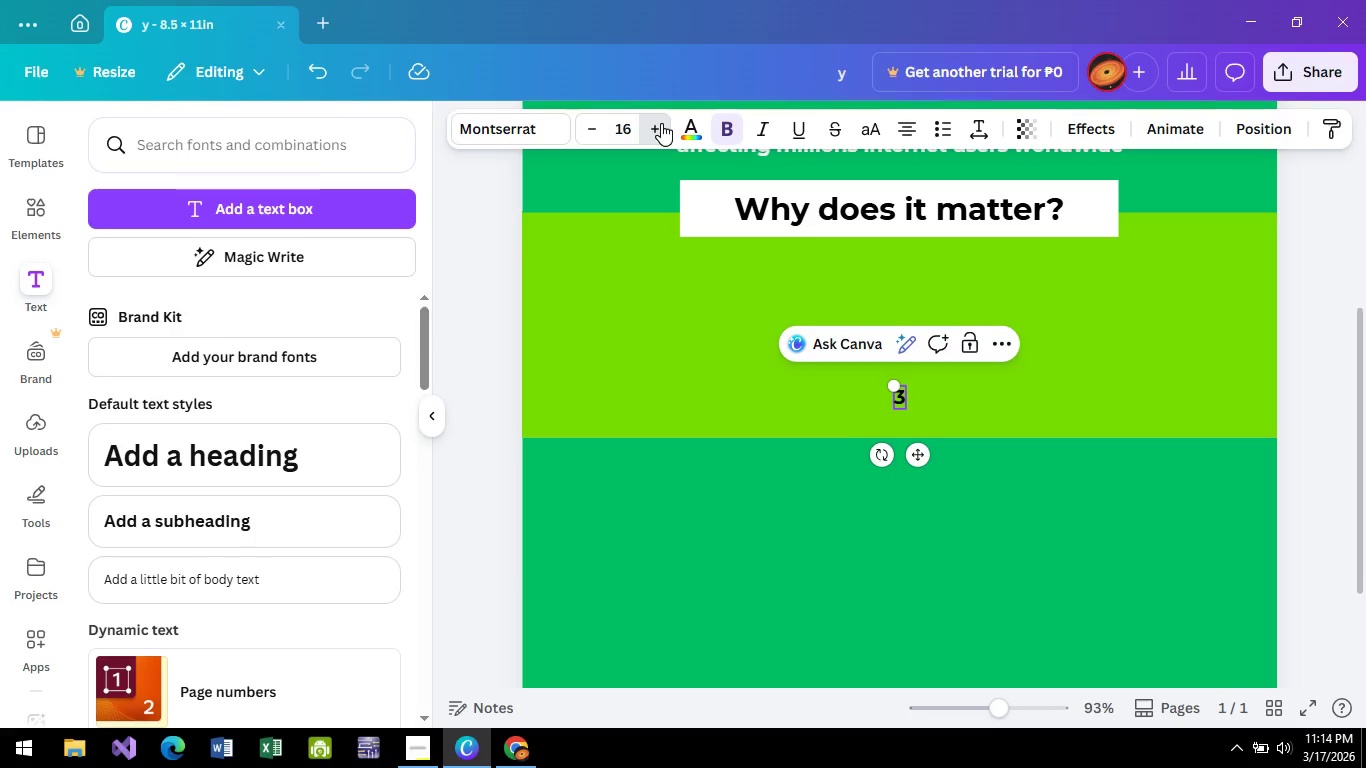 
triple_click([661, 123])
 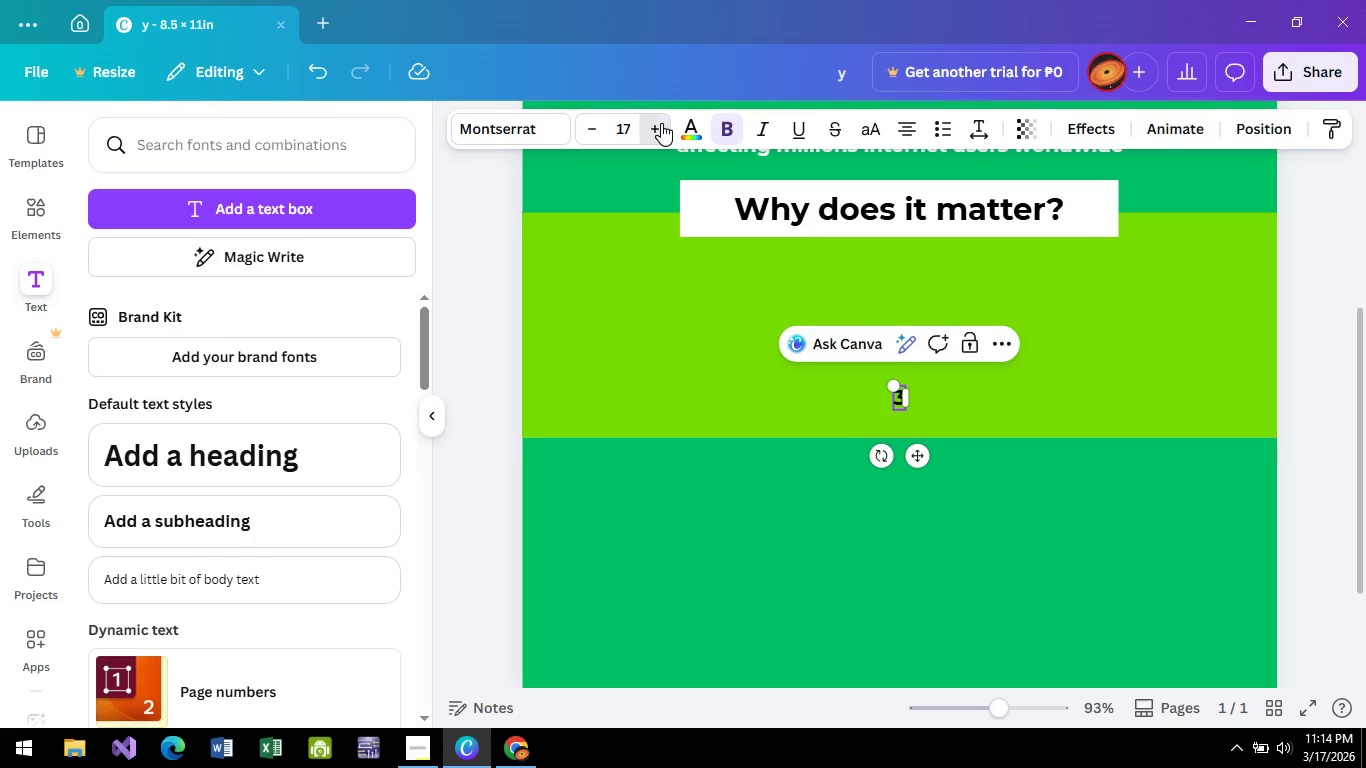 
triple_click([661, 123])
 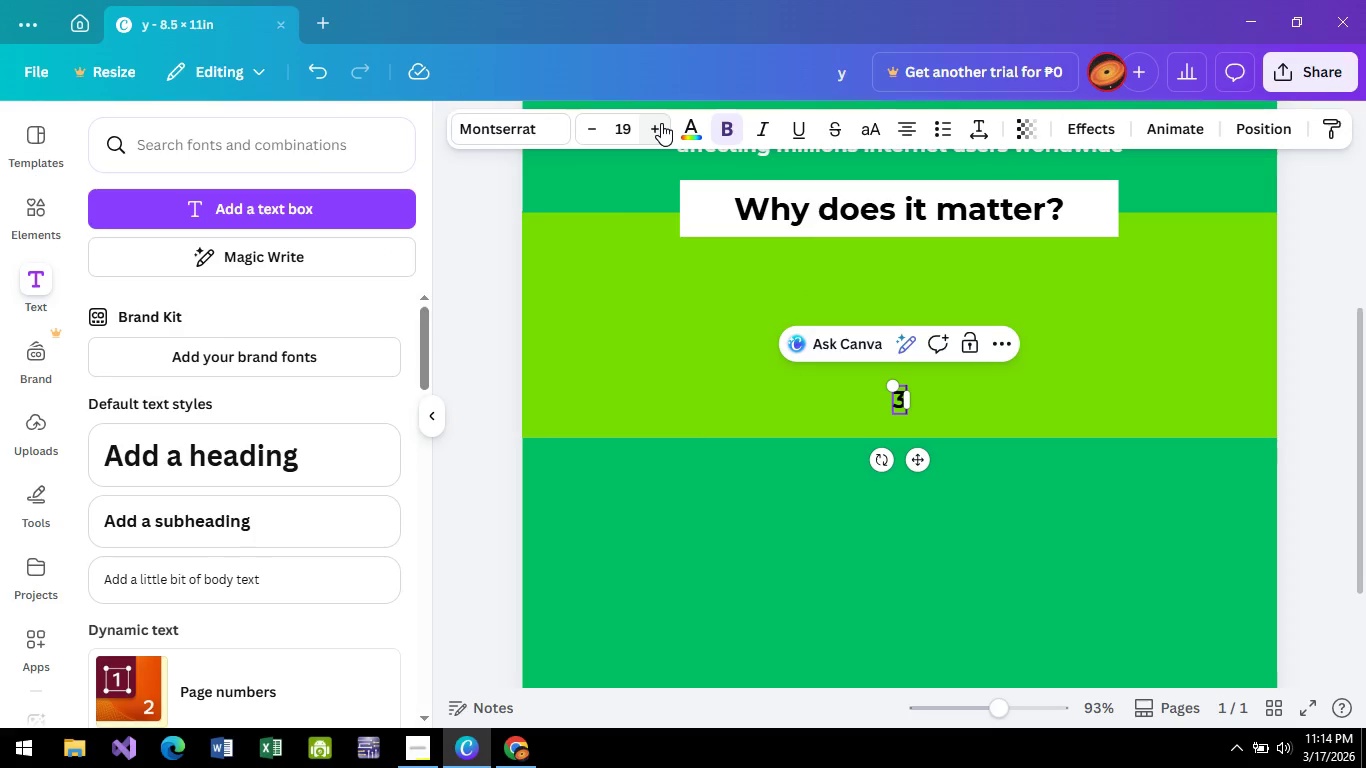 
double_click([661, 123])
 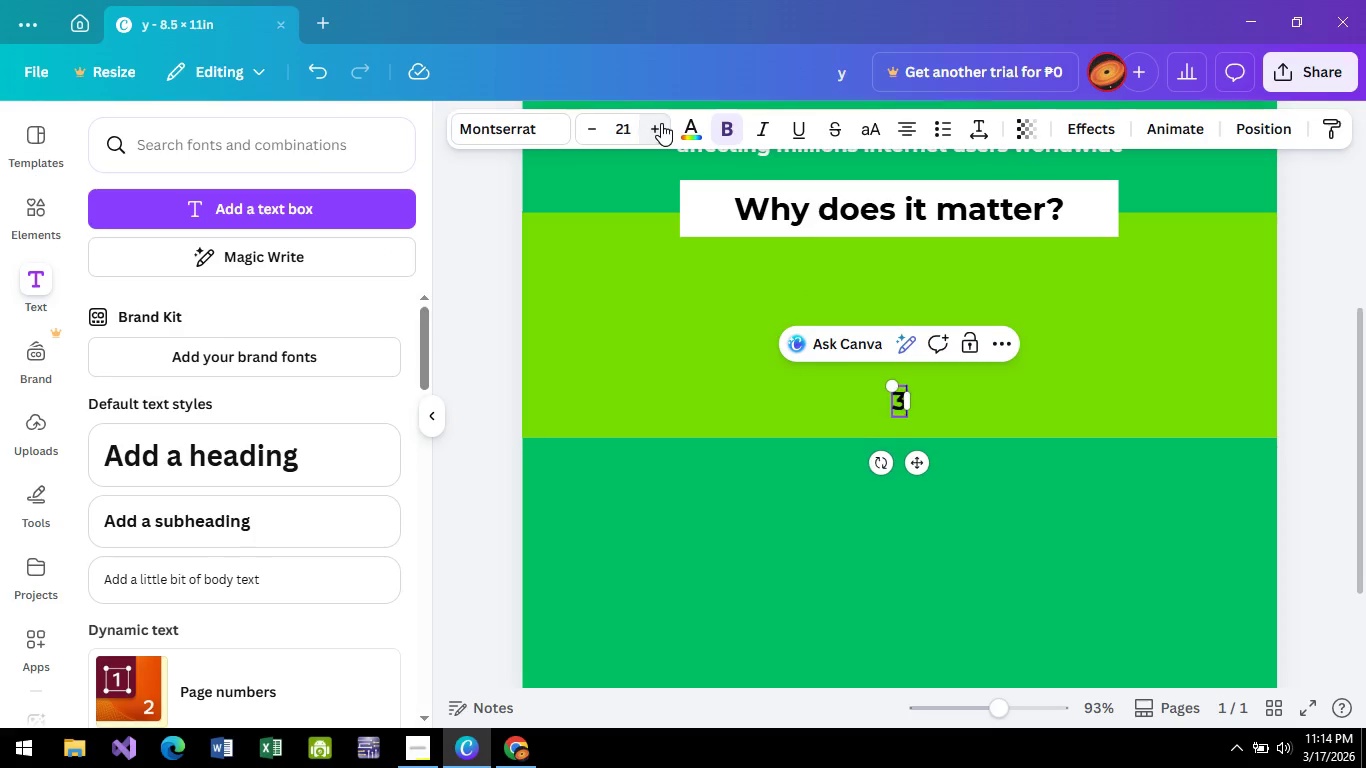 
triple_click([661, 123])
 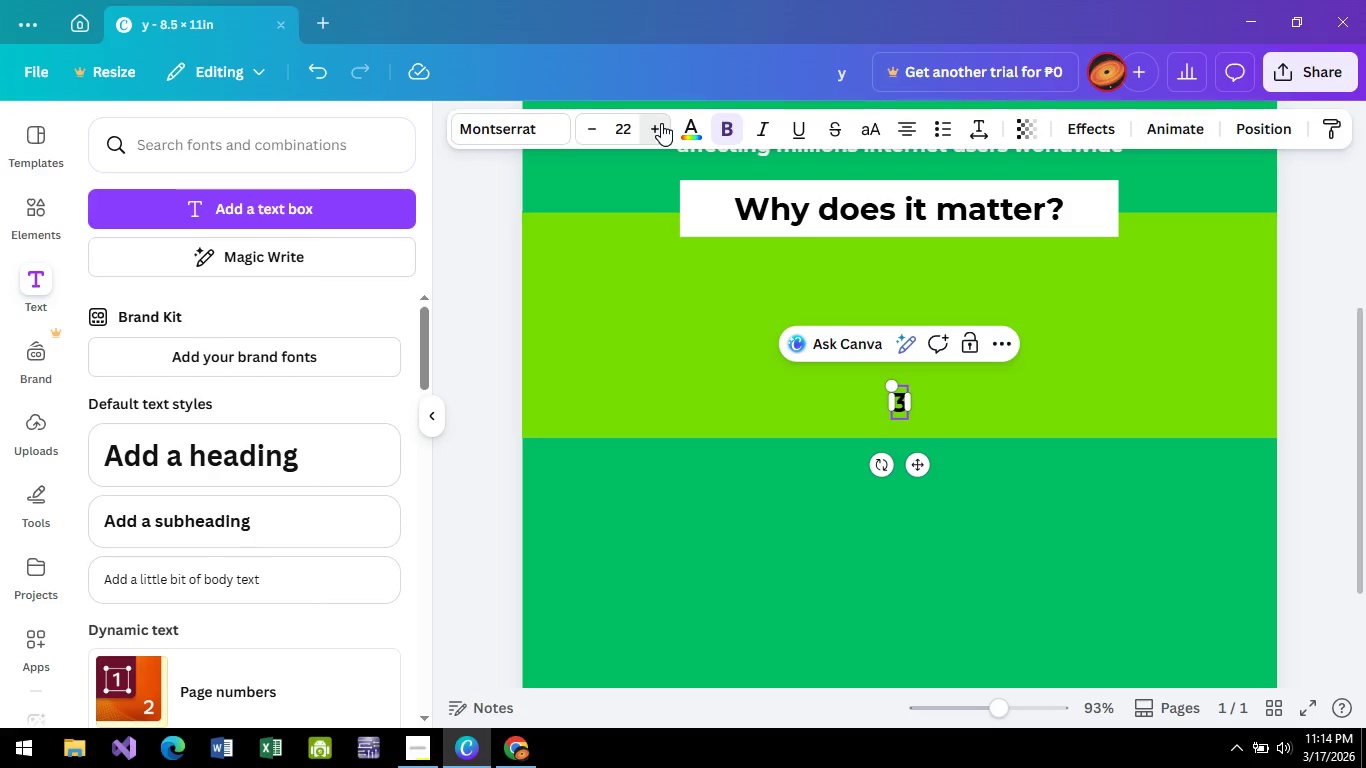 
double_click([661, 123])
 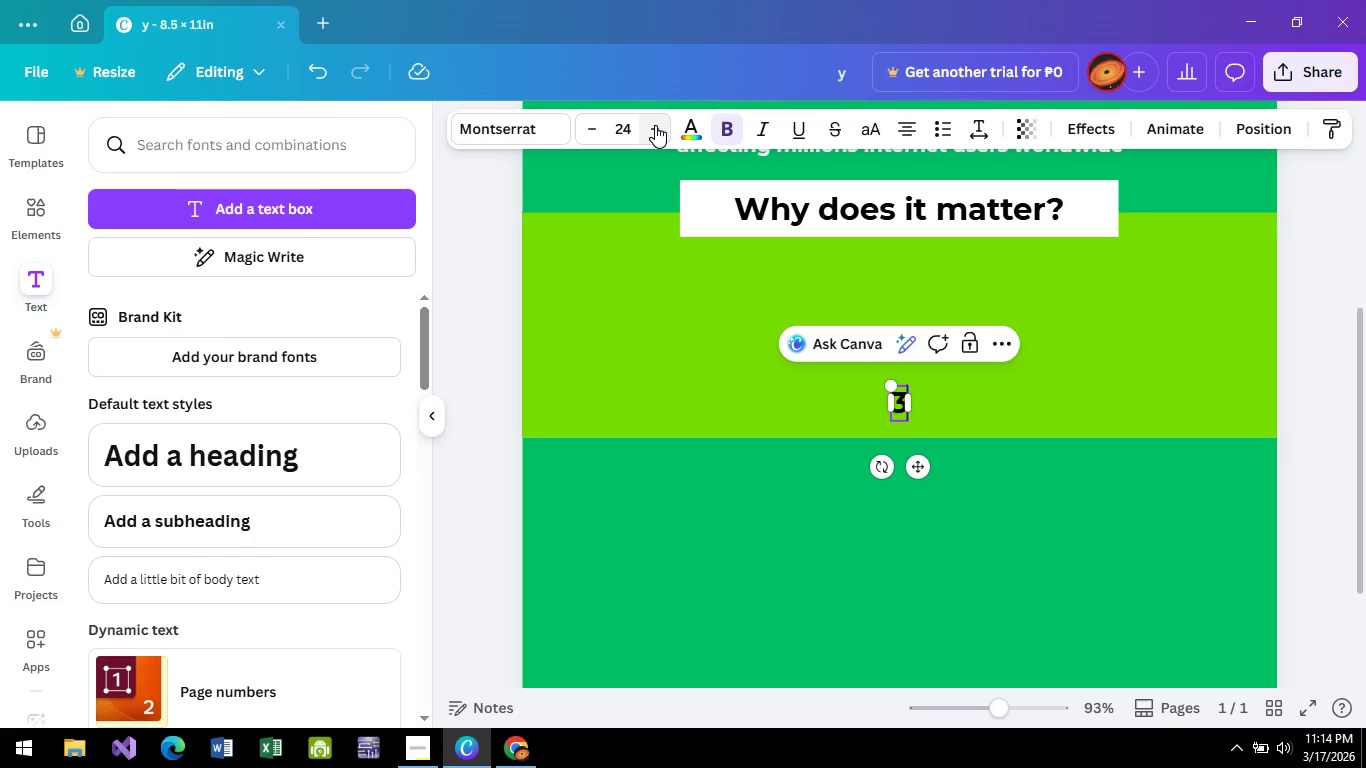 
key(ArrowRight)
 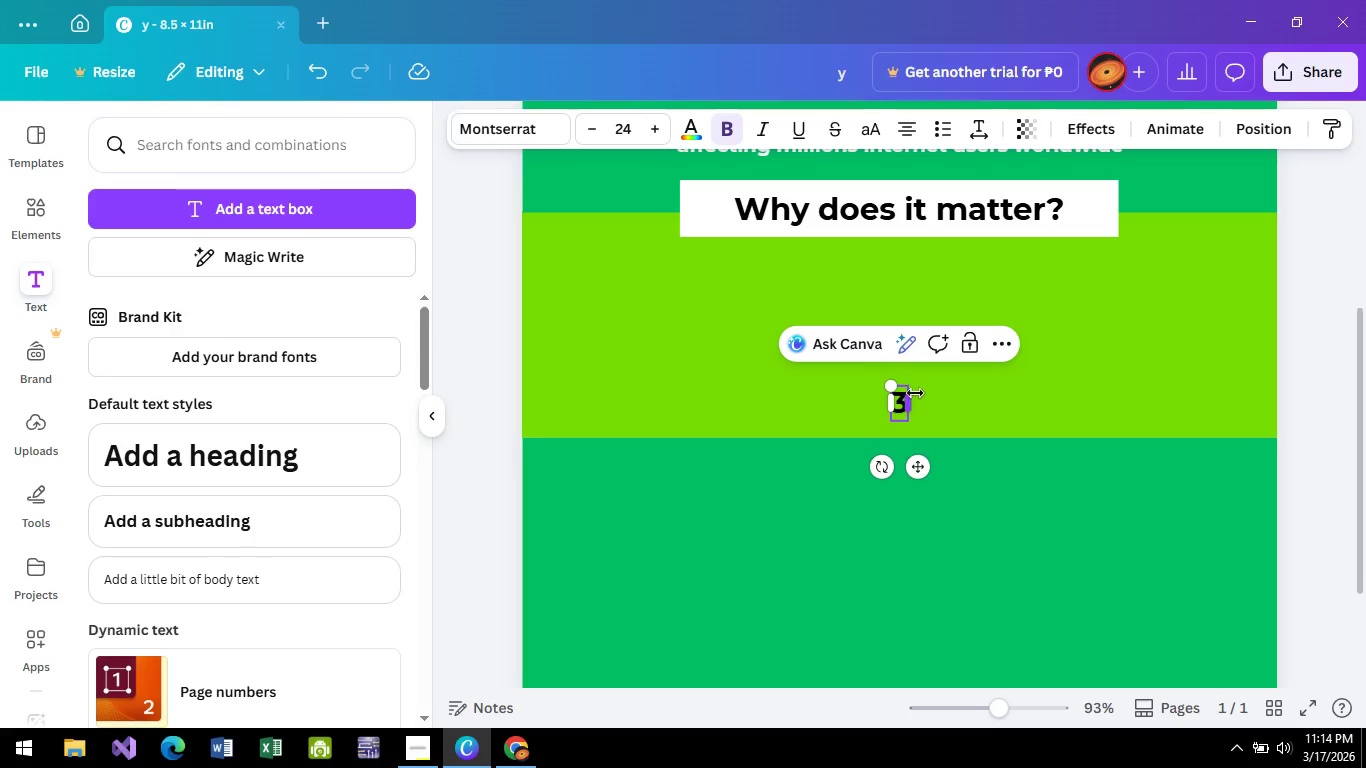 
wait(7.05)
 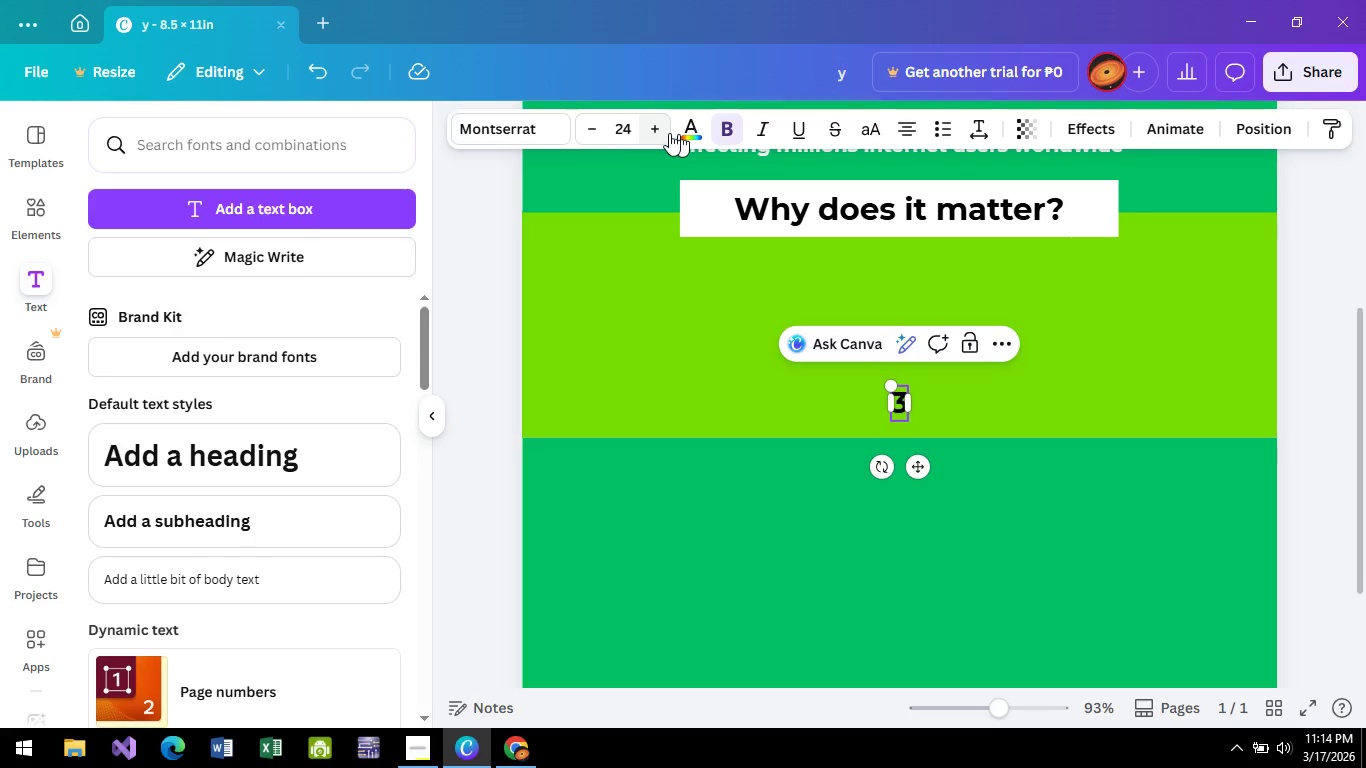 
left_click([892, 405])
 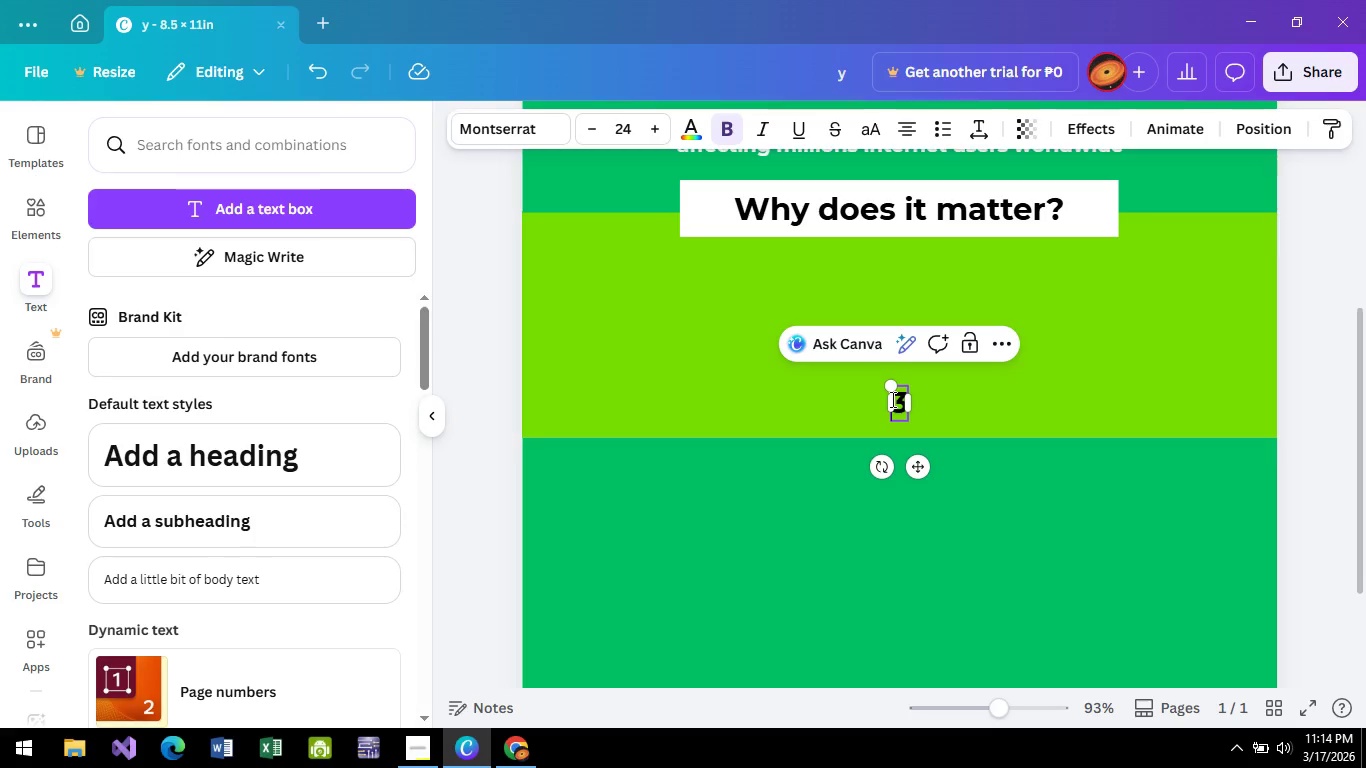 
key(Slash)
 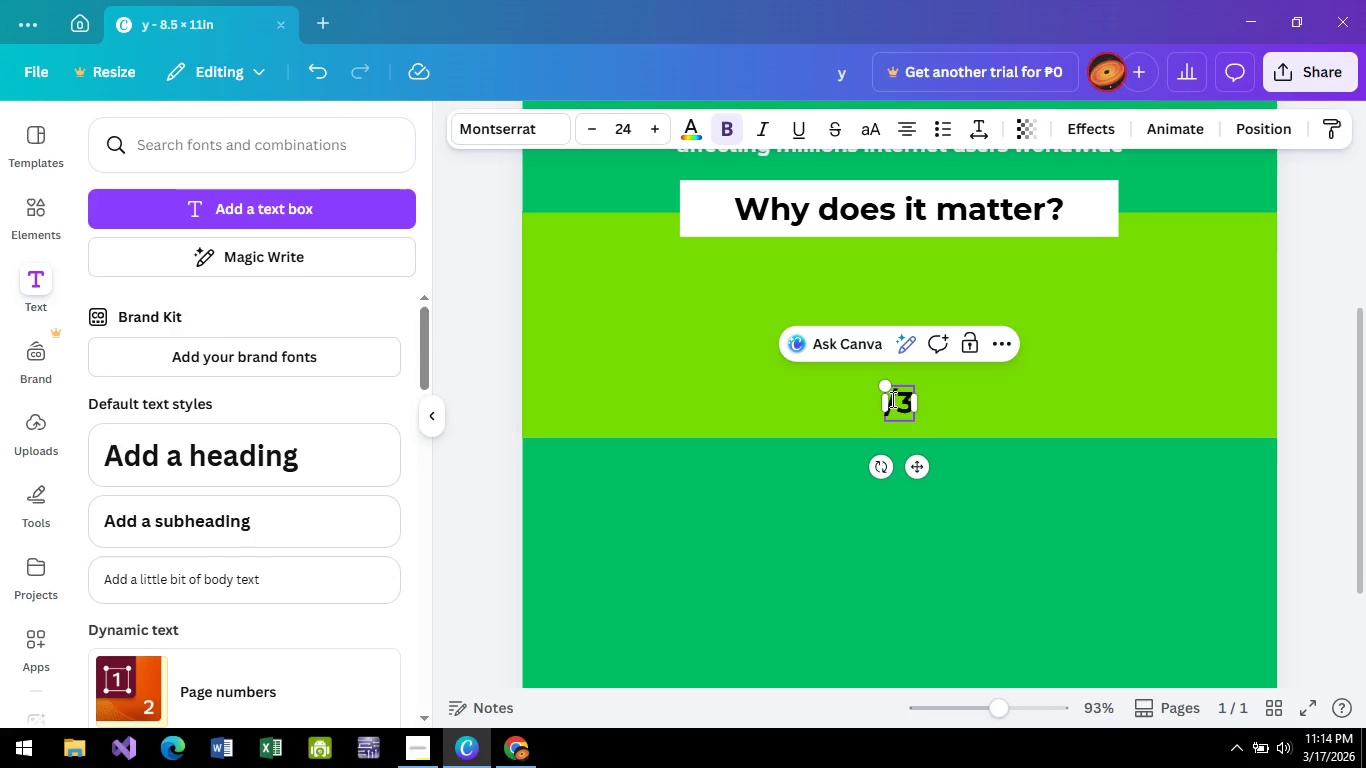 
key(Backspace)
 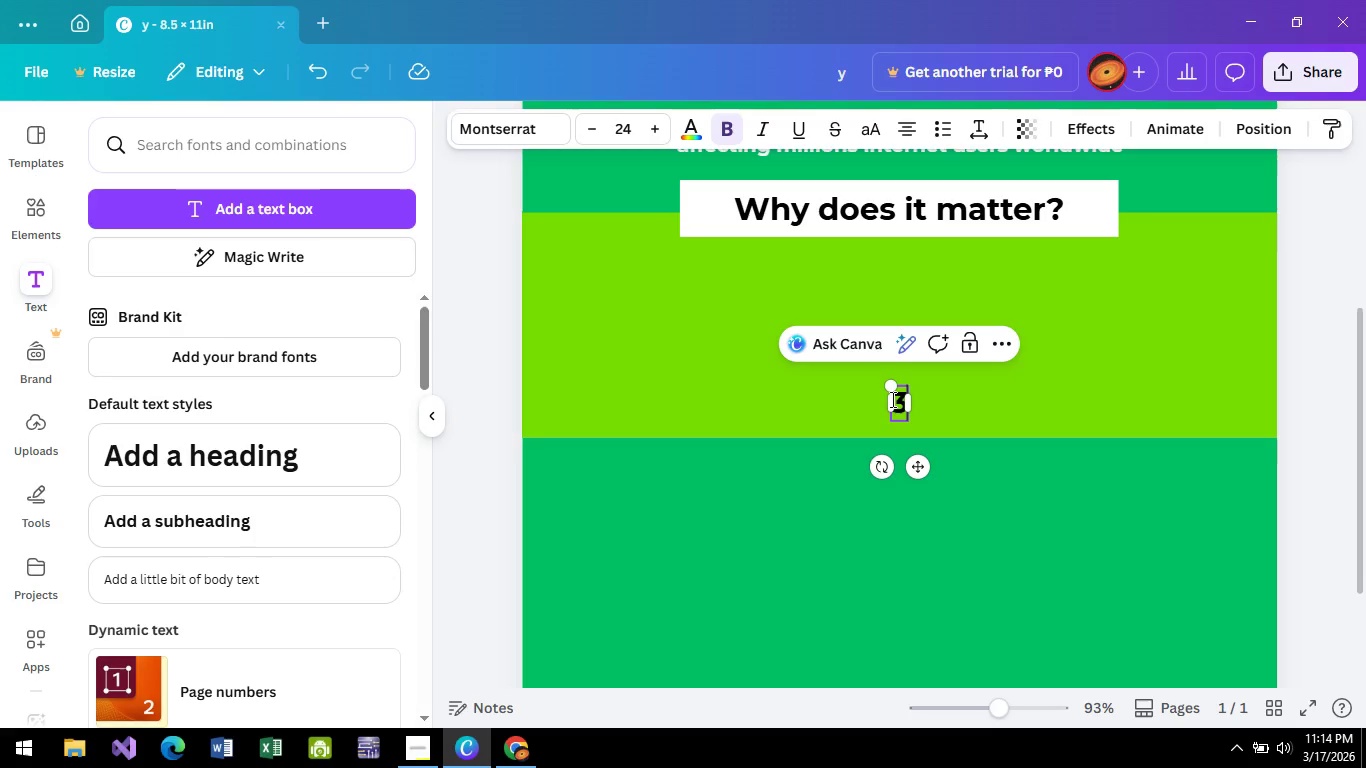 
key(ArrowRight)
 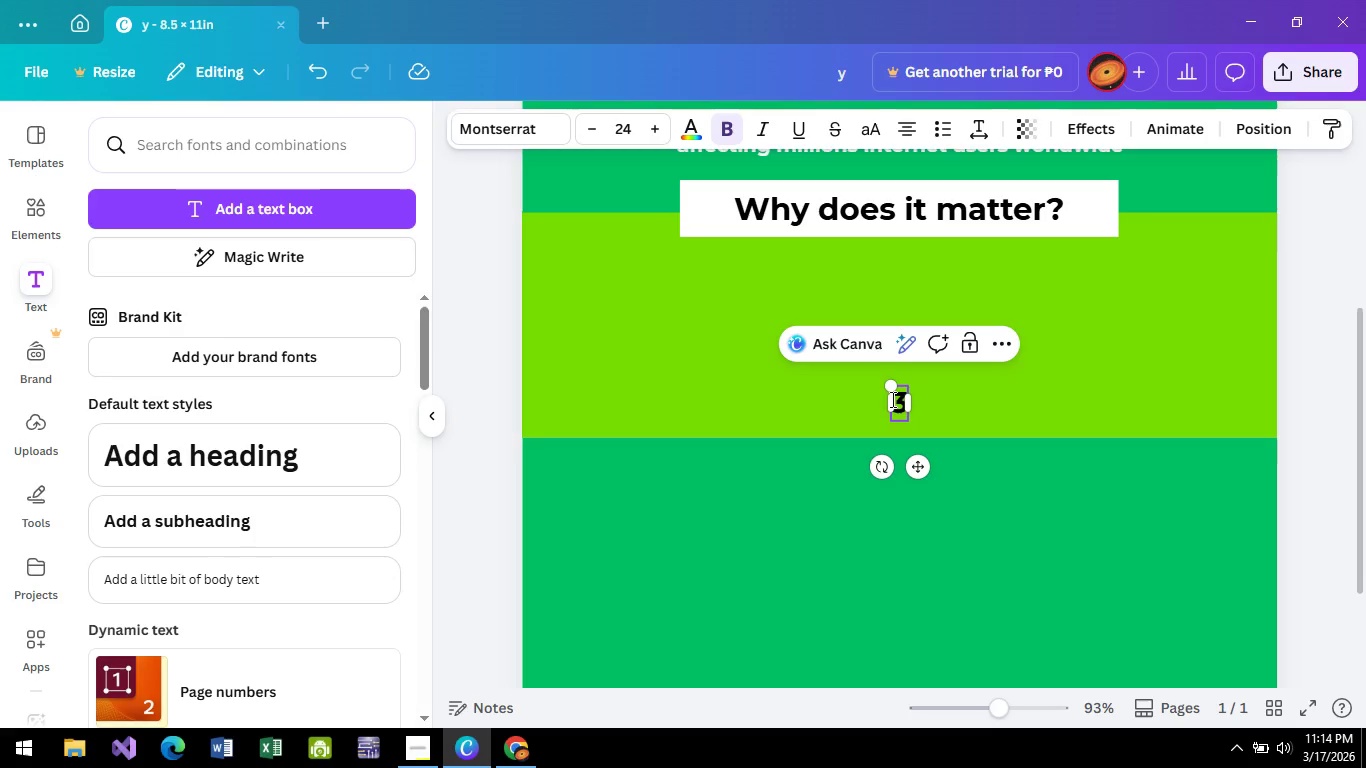 
type(/10 P)
key(Backspace)
type(people)
 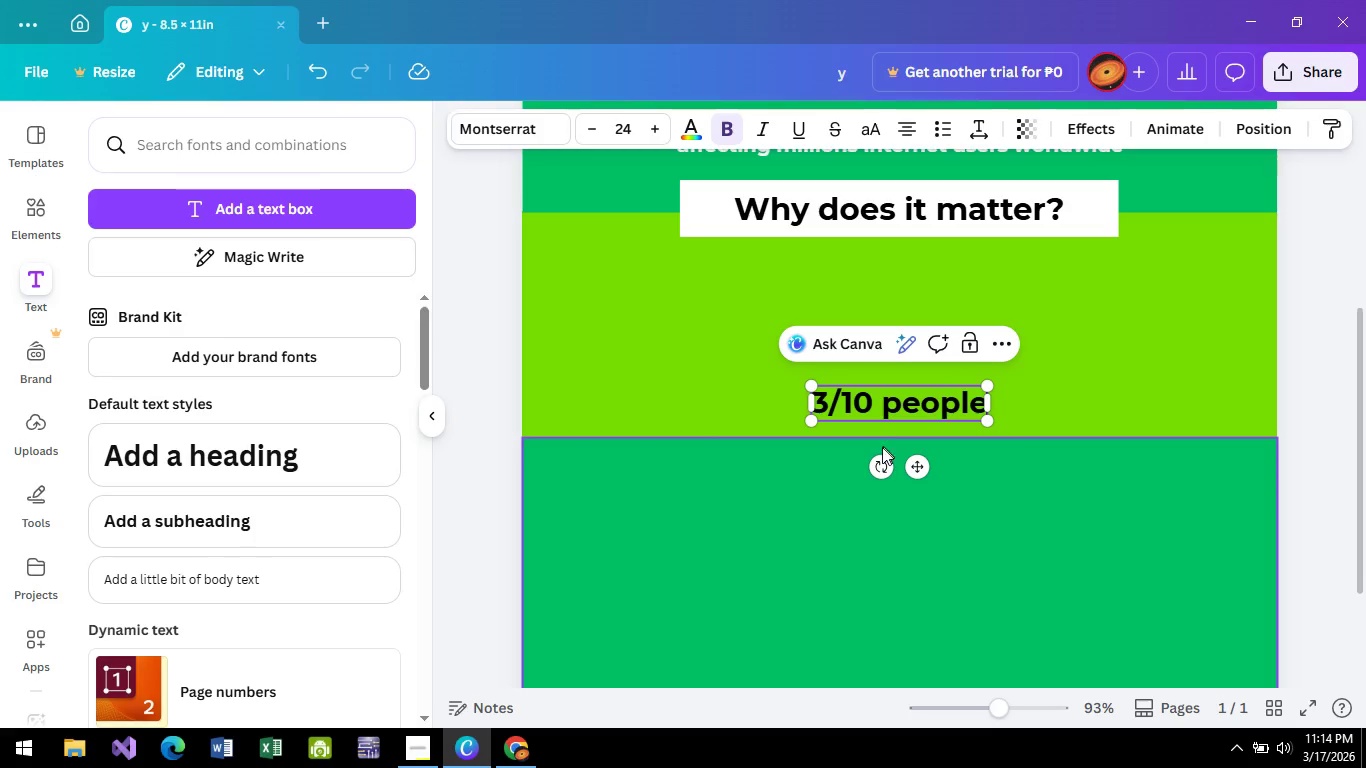 
wait(26.64)
 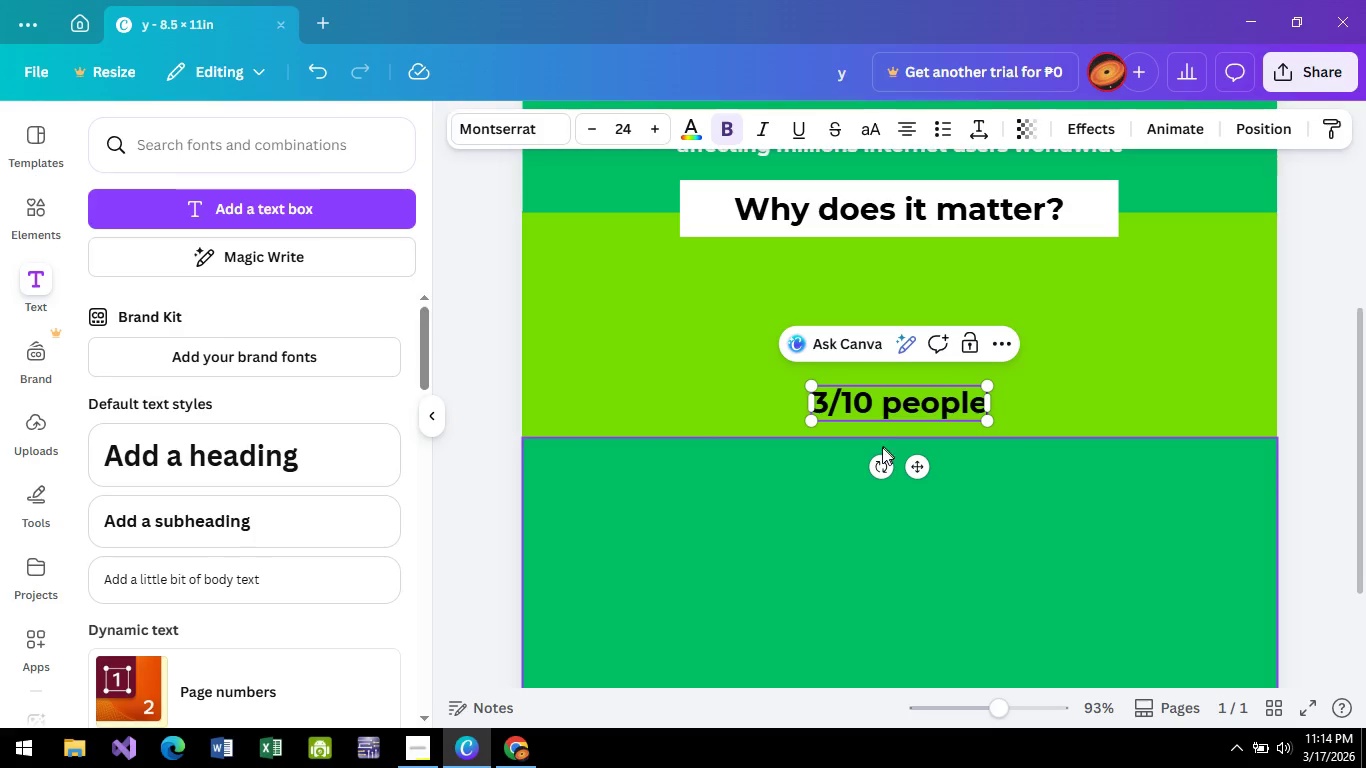 
left_click_drag(start_coordinate=[910, 403], to_coordinate=[895, 356])
 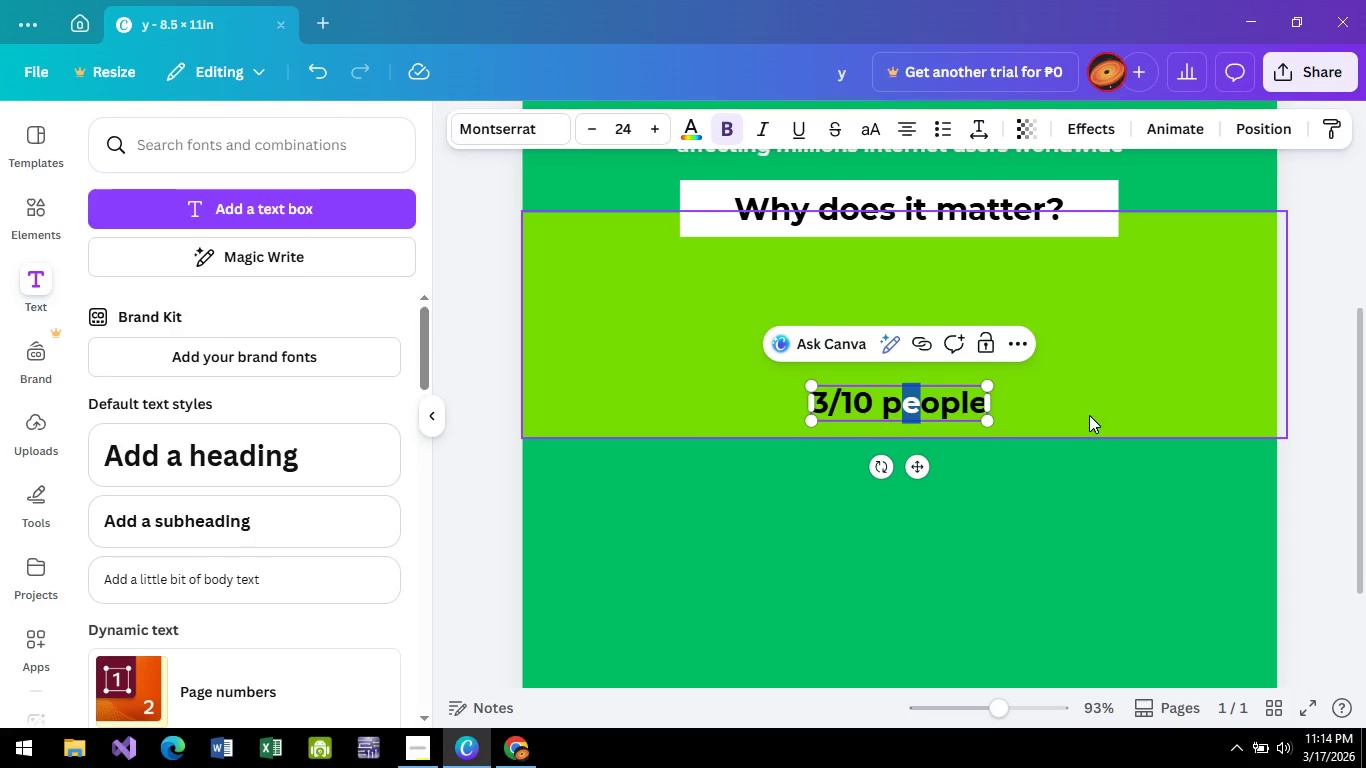 
left_click([1093, 415])
 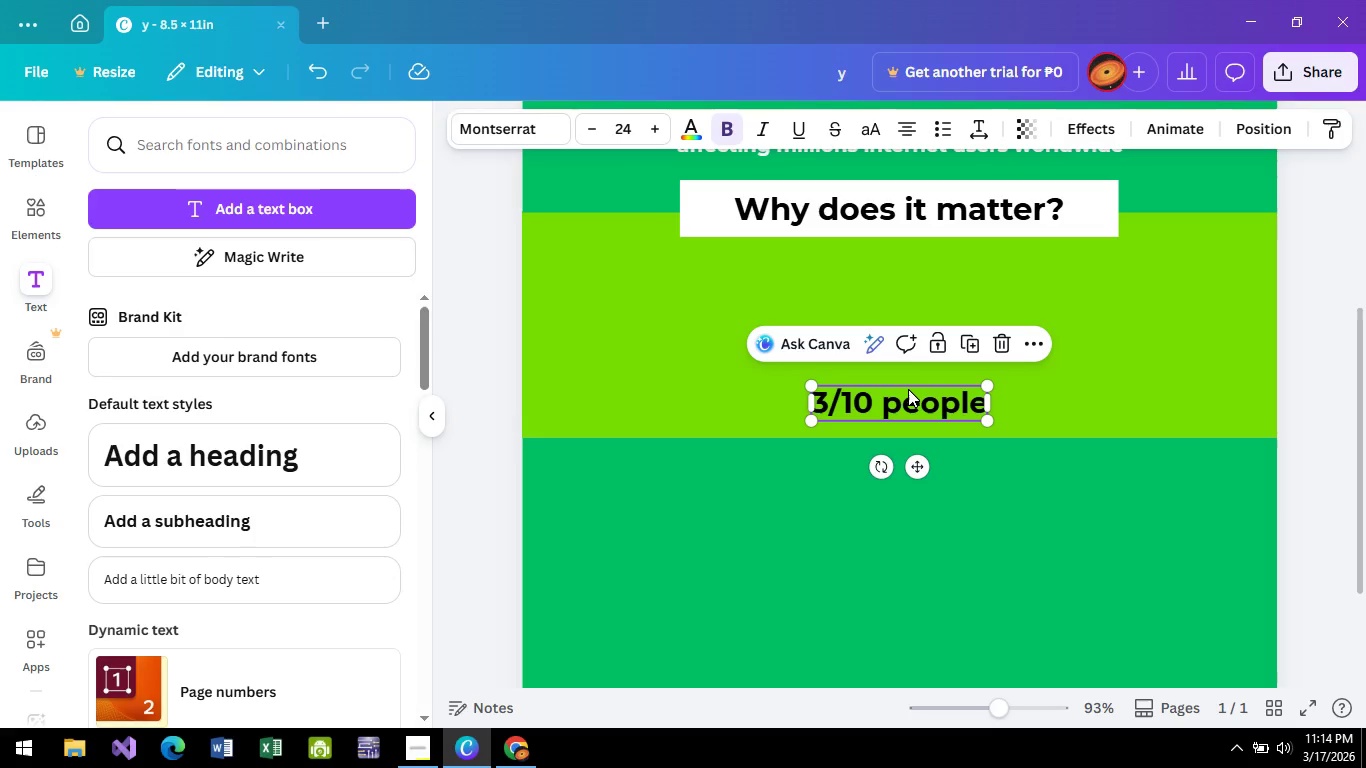 
left_click_drag(start_coordinate=[909, 385], to_coordinate=[680, 319])
 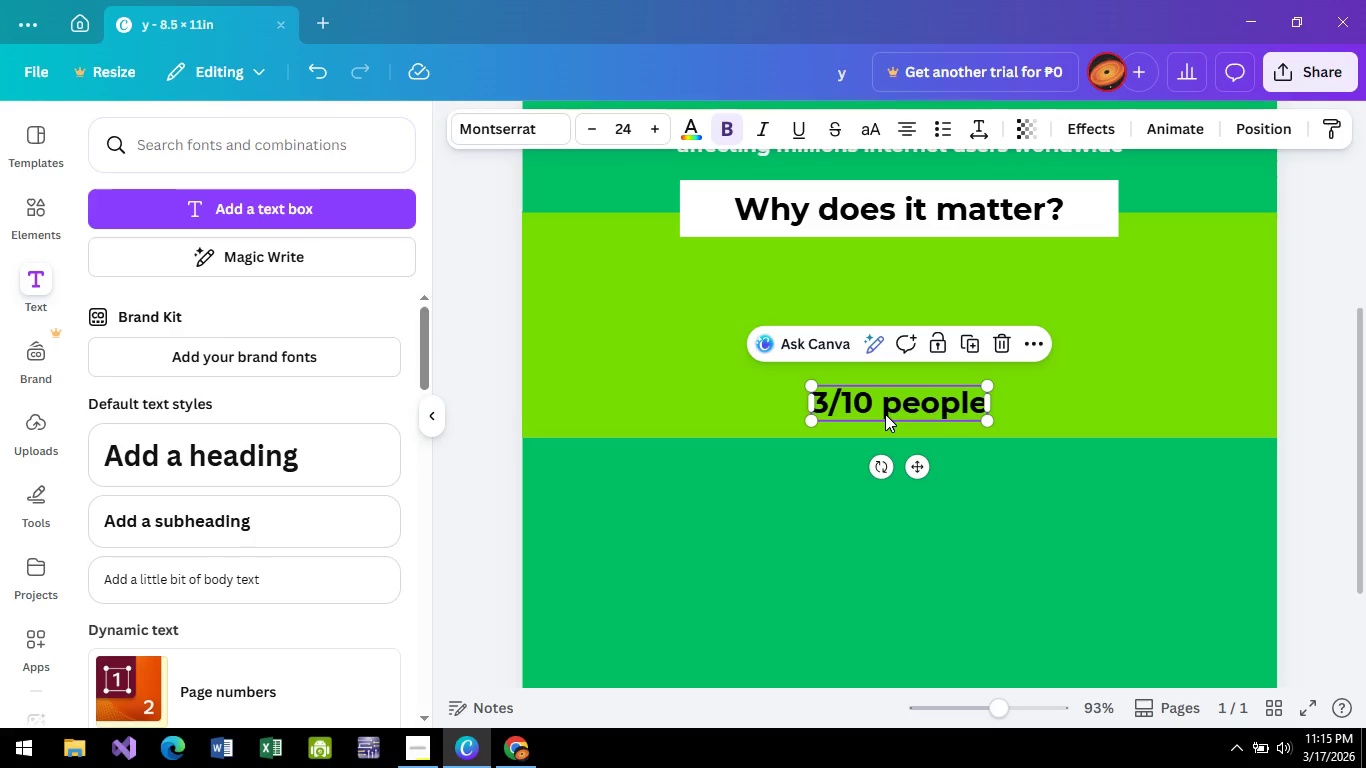 
left_click_drag(start_coordinate=[885, 414], to_coordinate=[711, 381])
 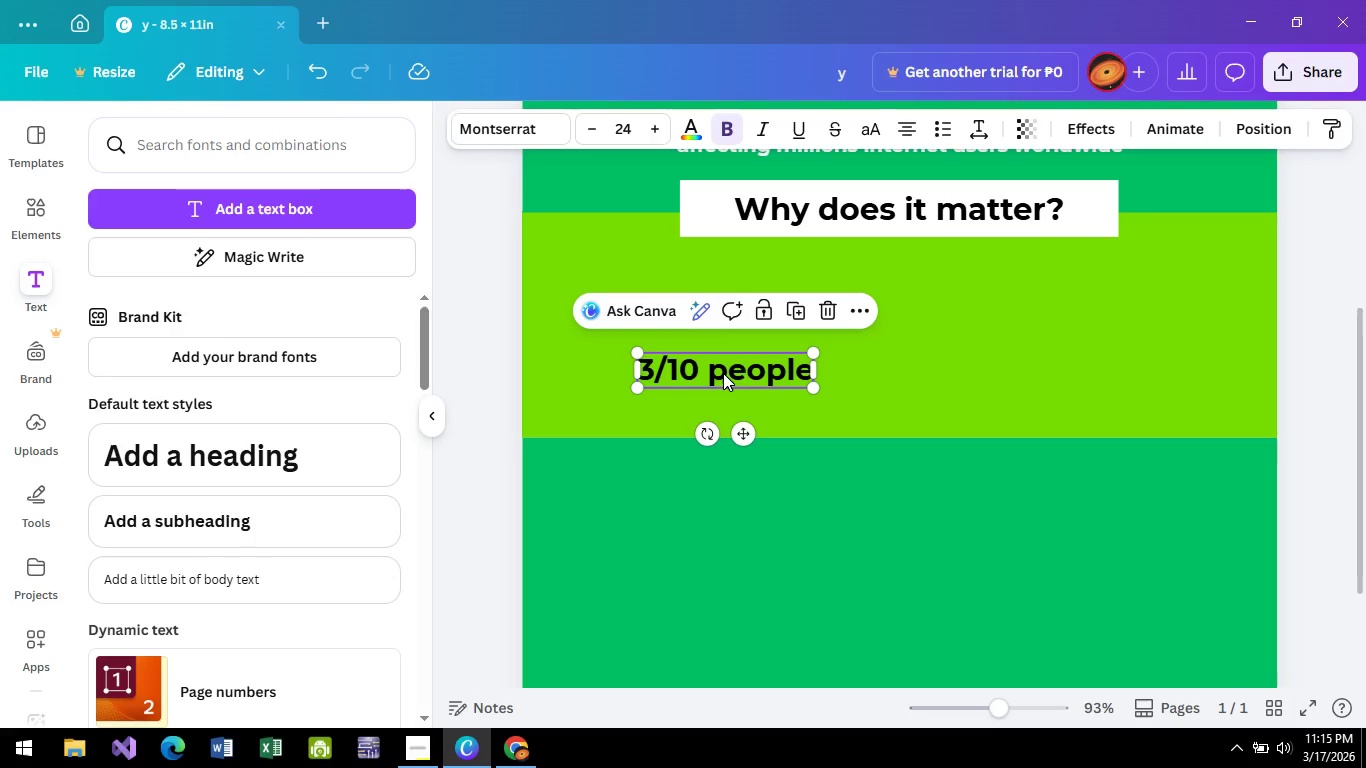 
left_click_drag(start_coordinate=[723, 373], to_coordinate=[684, 312])
 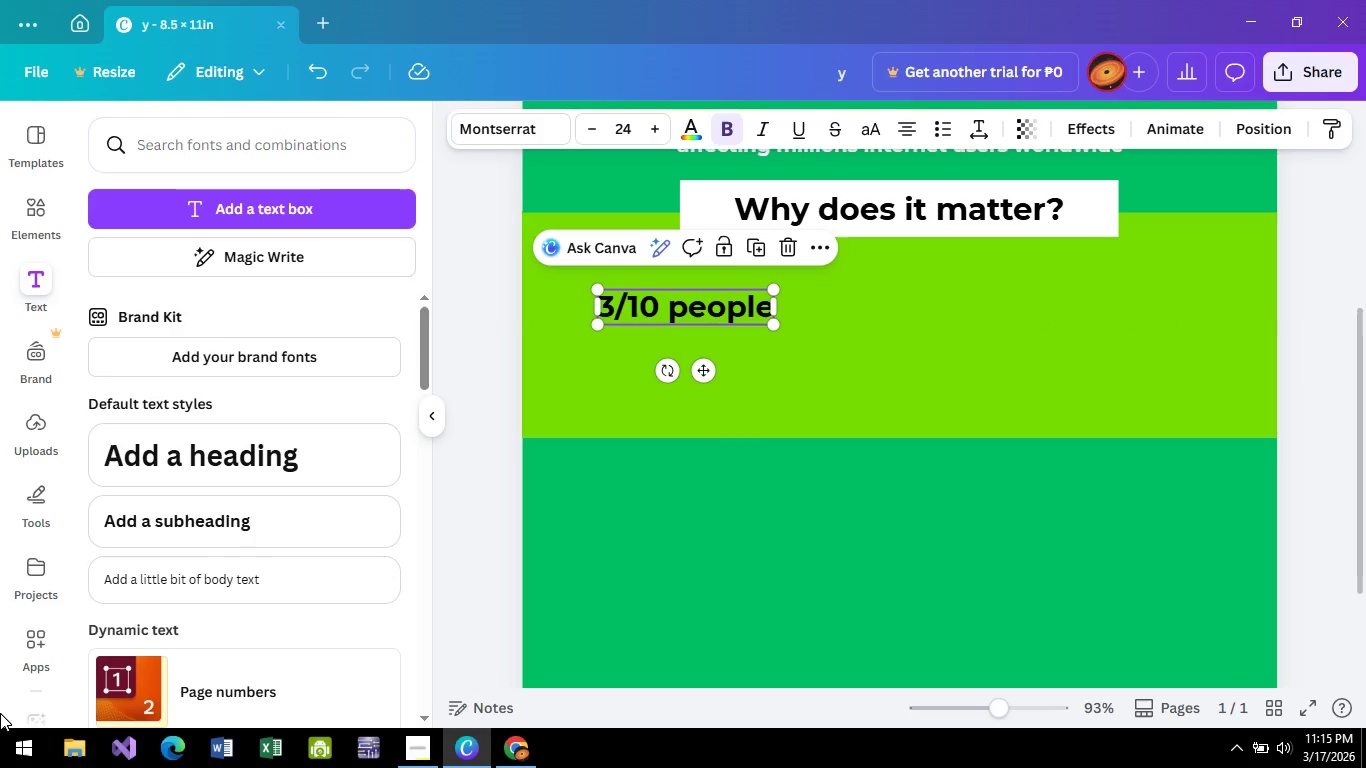 
left_click([69, 743])
 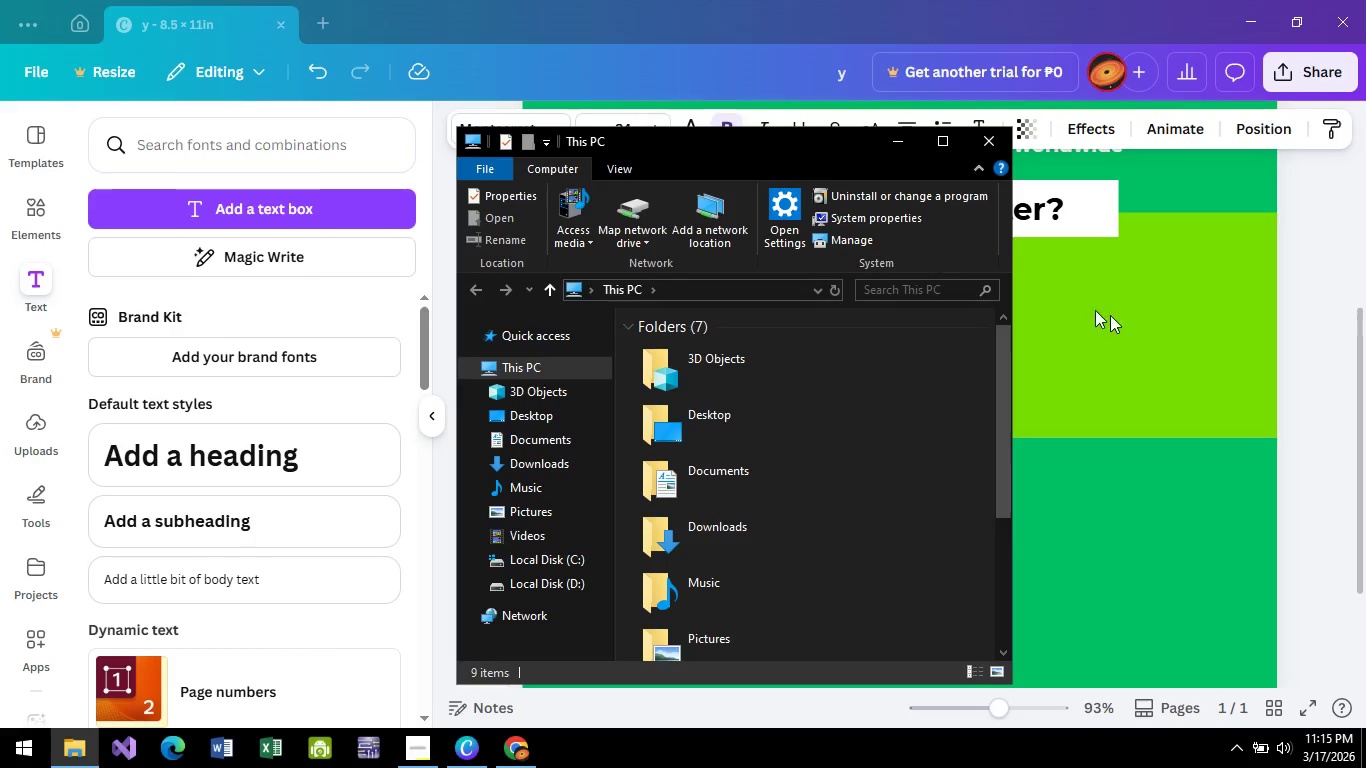 
wait(8.45)
 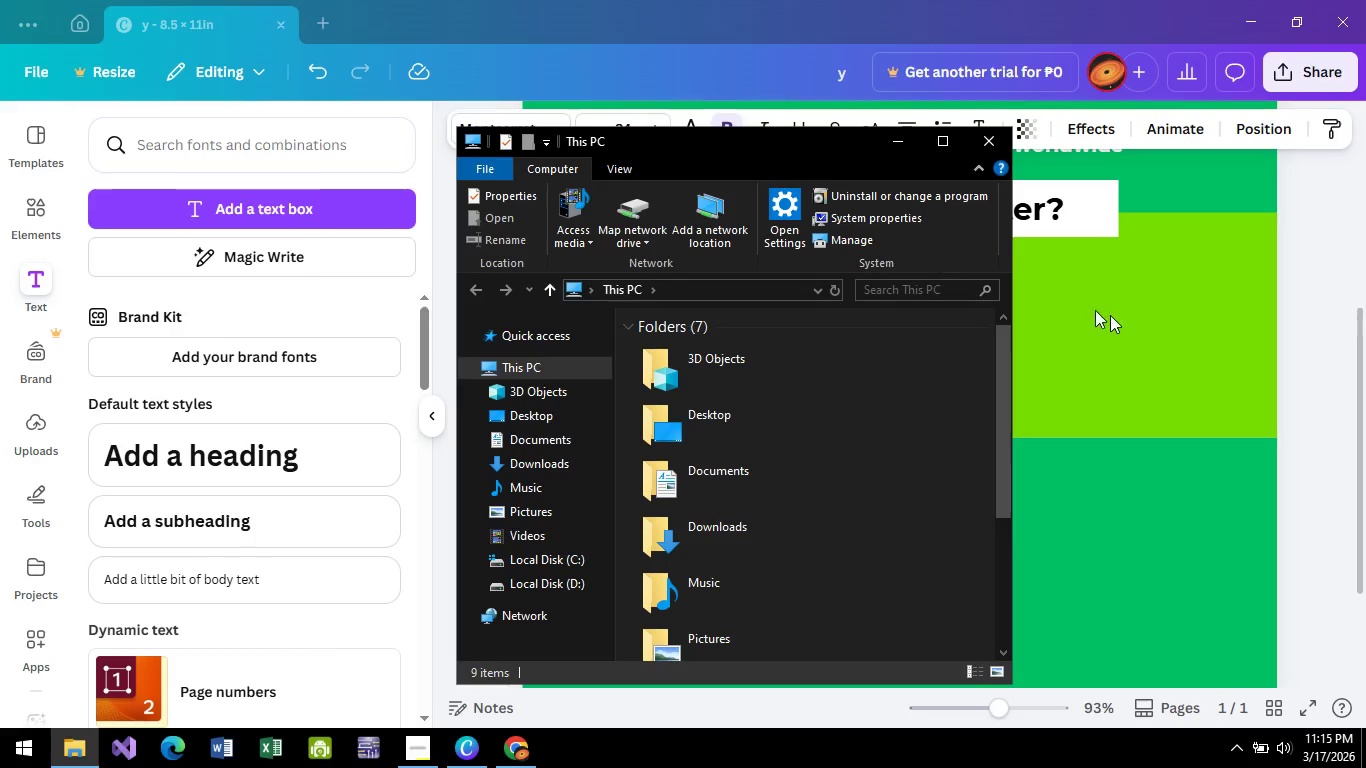 
key(PrintScreen)
 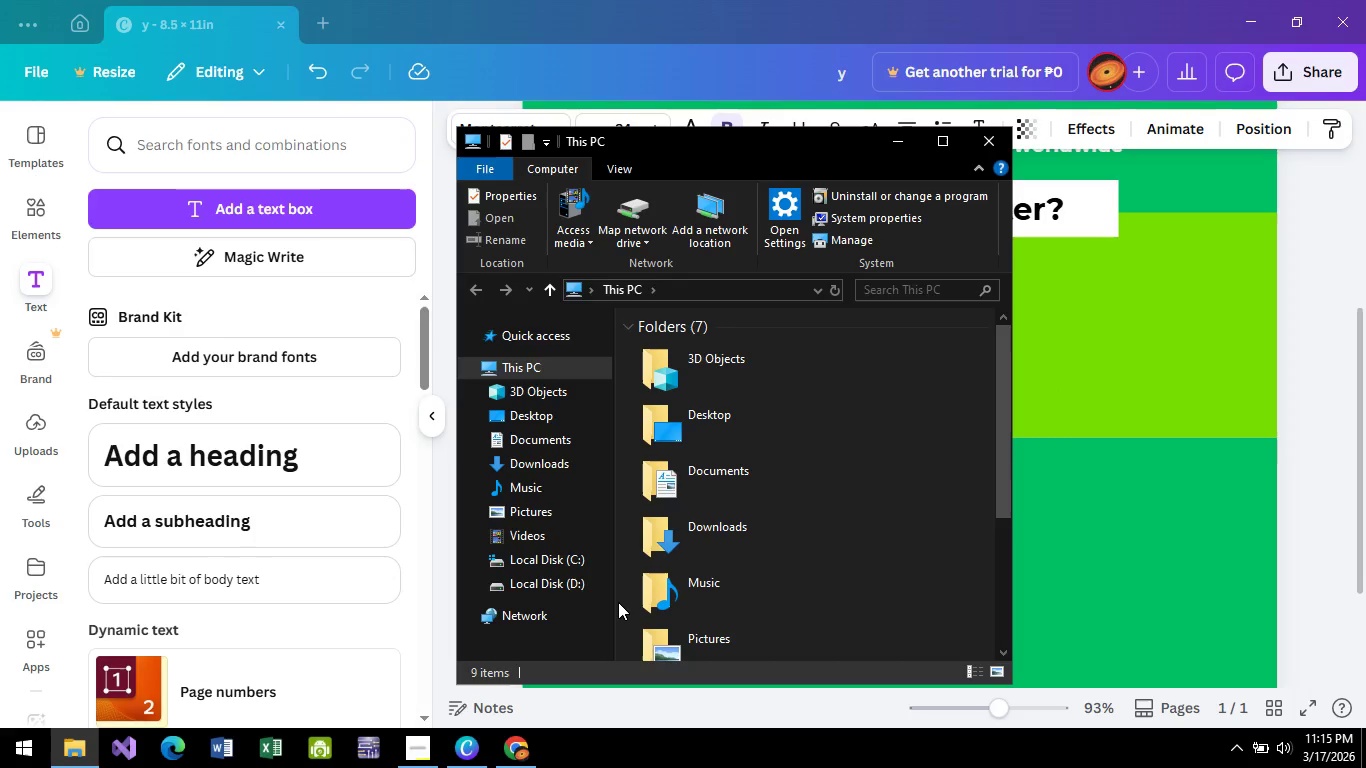 
key(PrintScreen)
 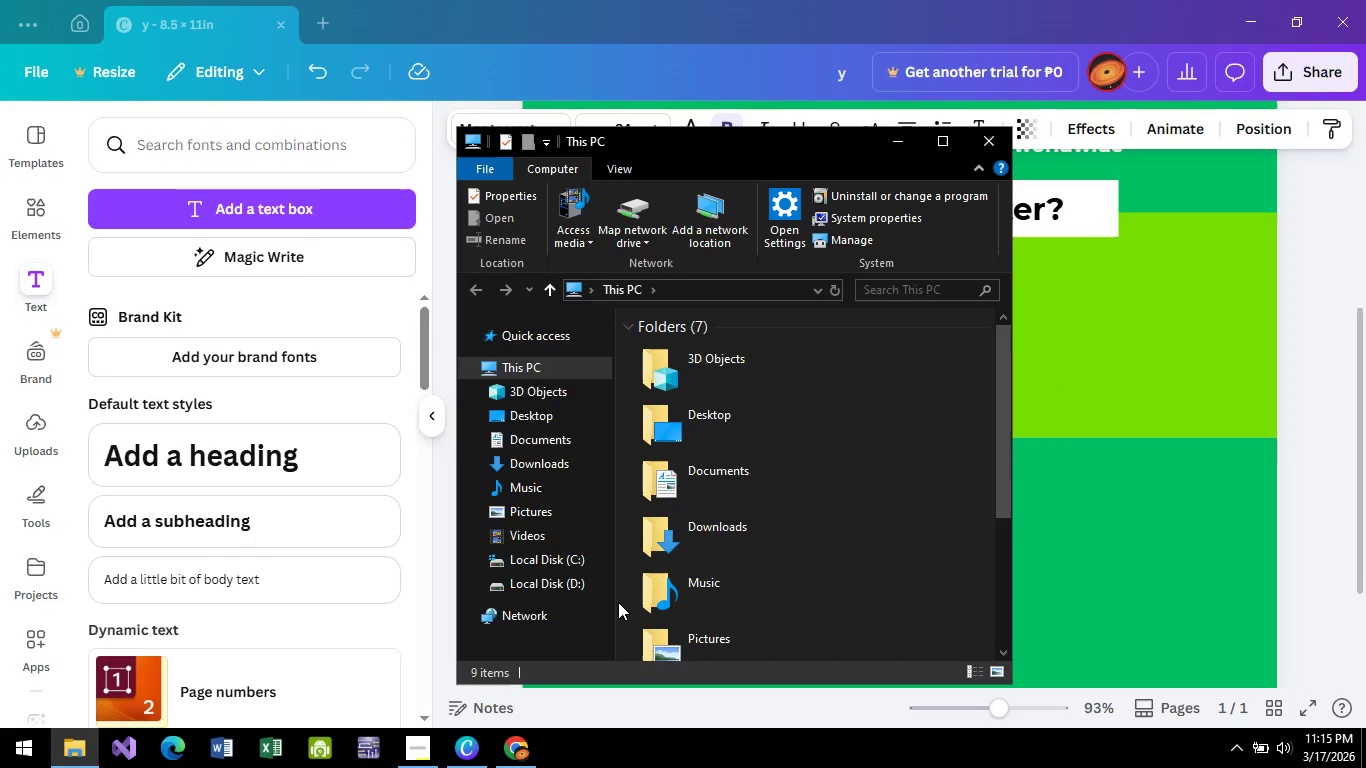 
key(F3)
 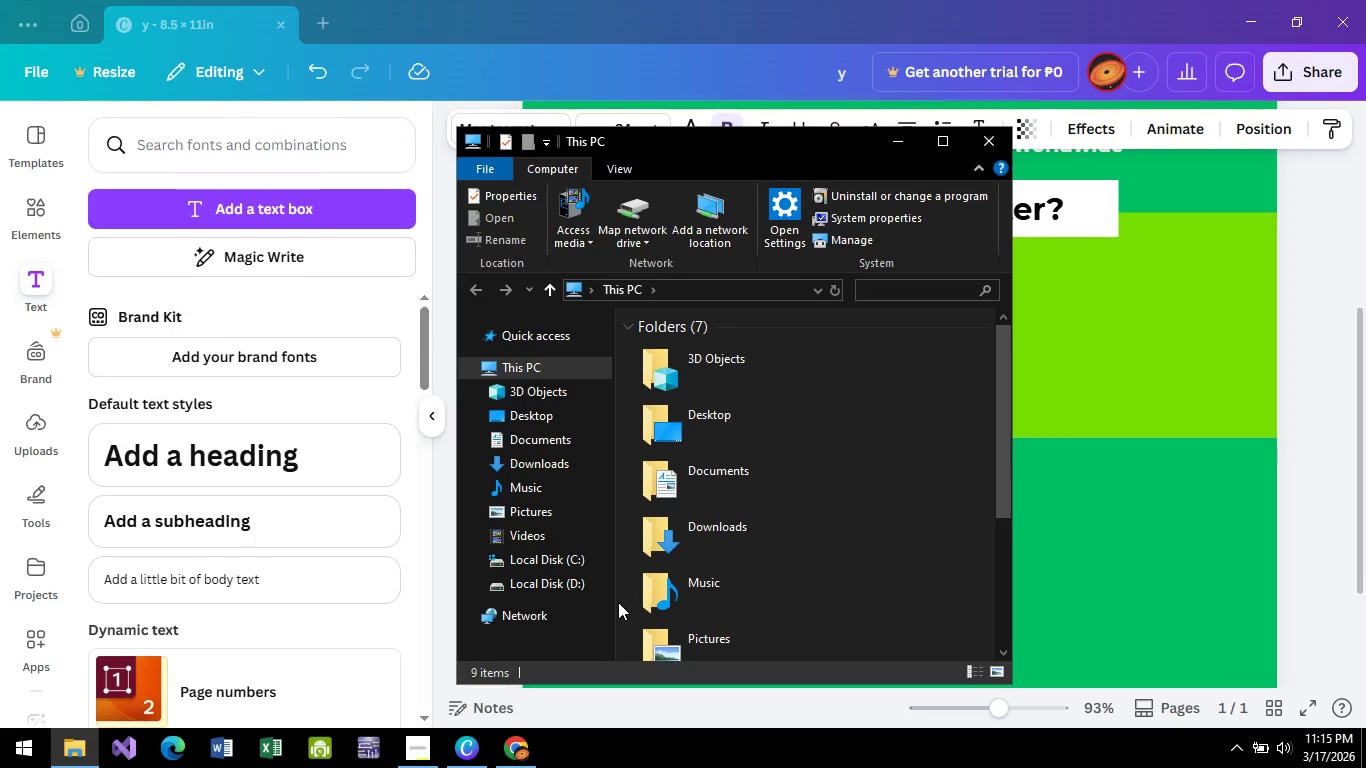 
key(PrintScreen)
 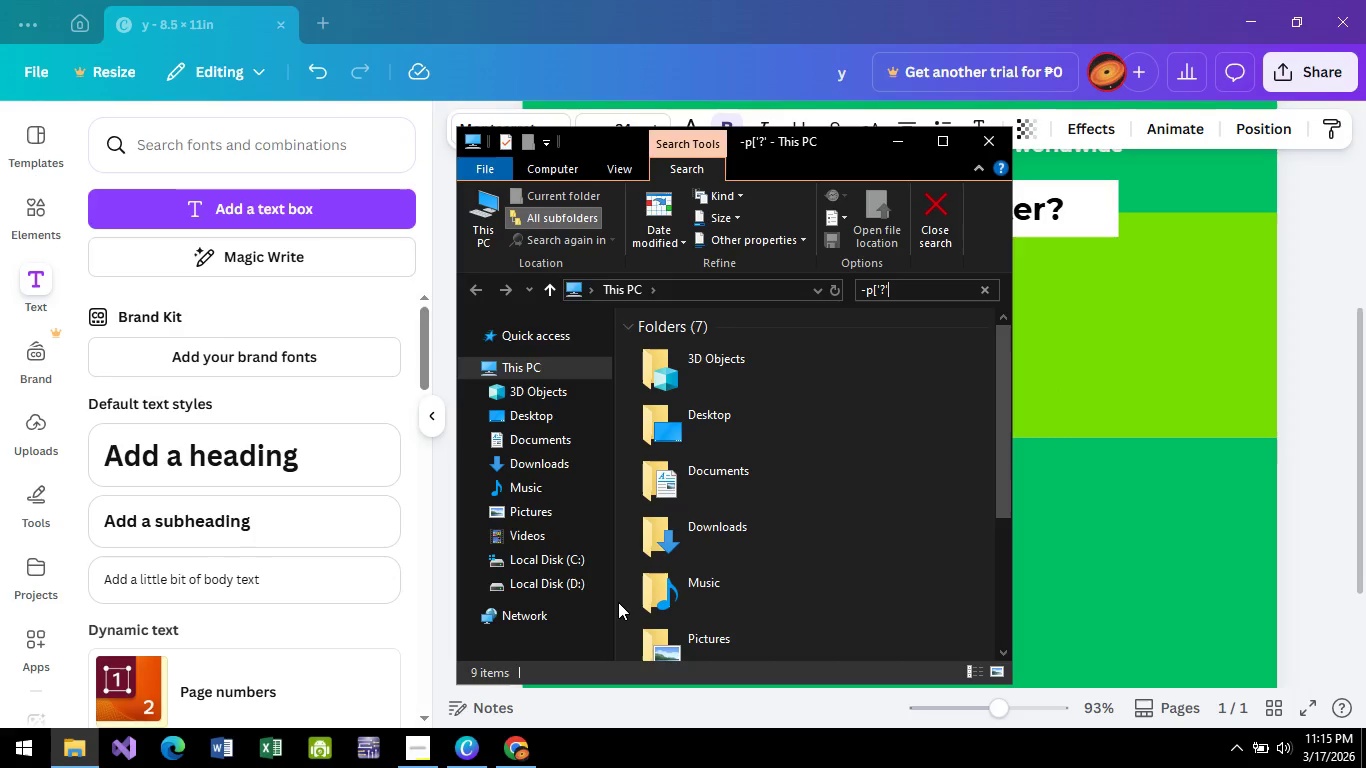 
key(F12)
 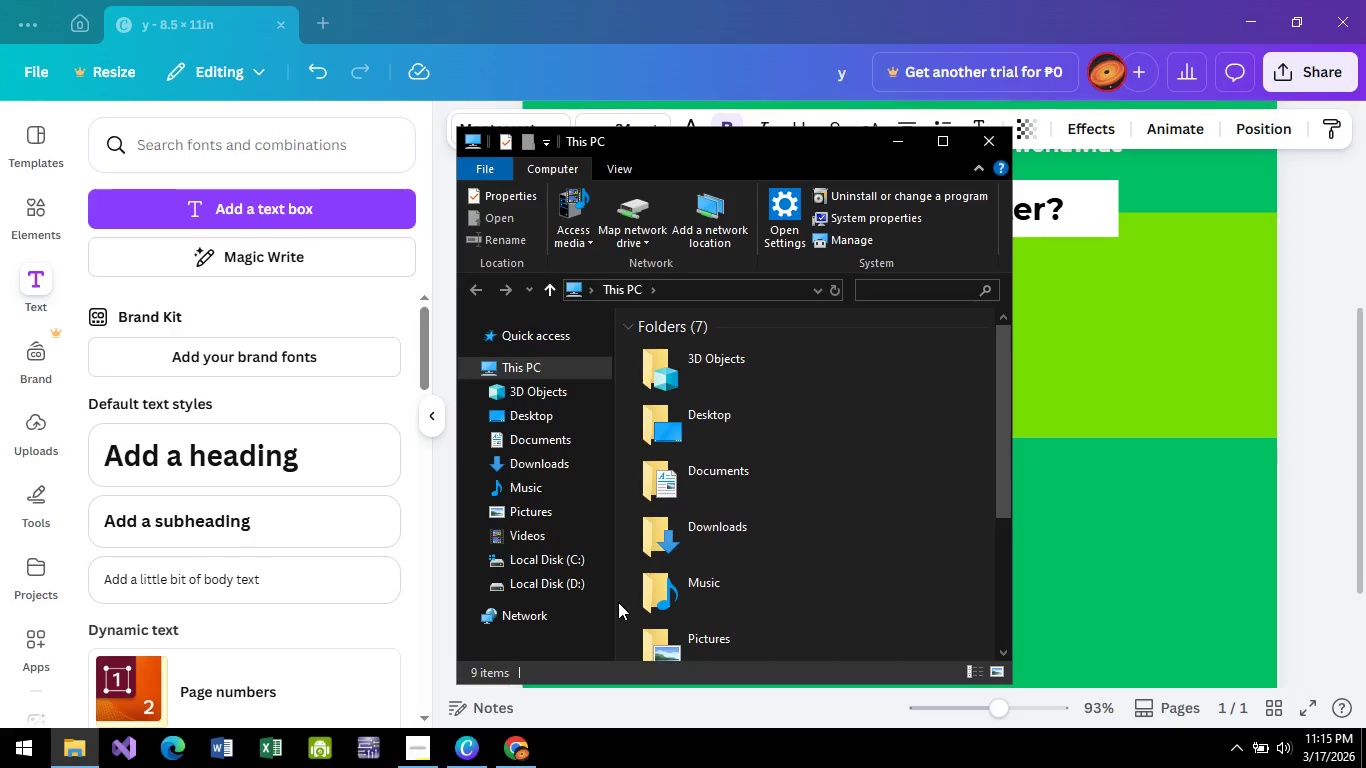 
key(Minus)
 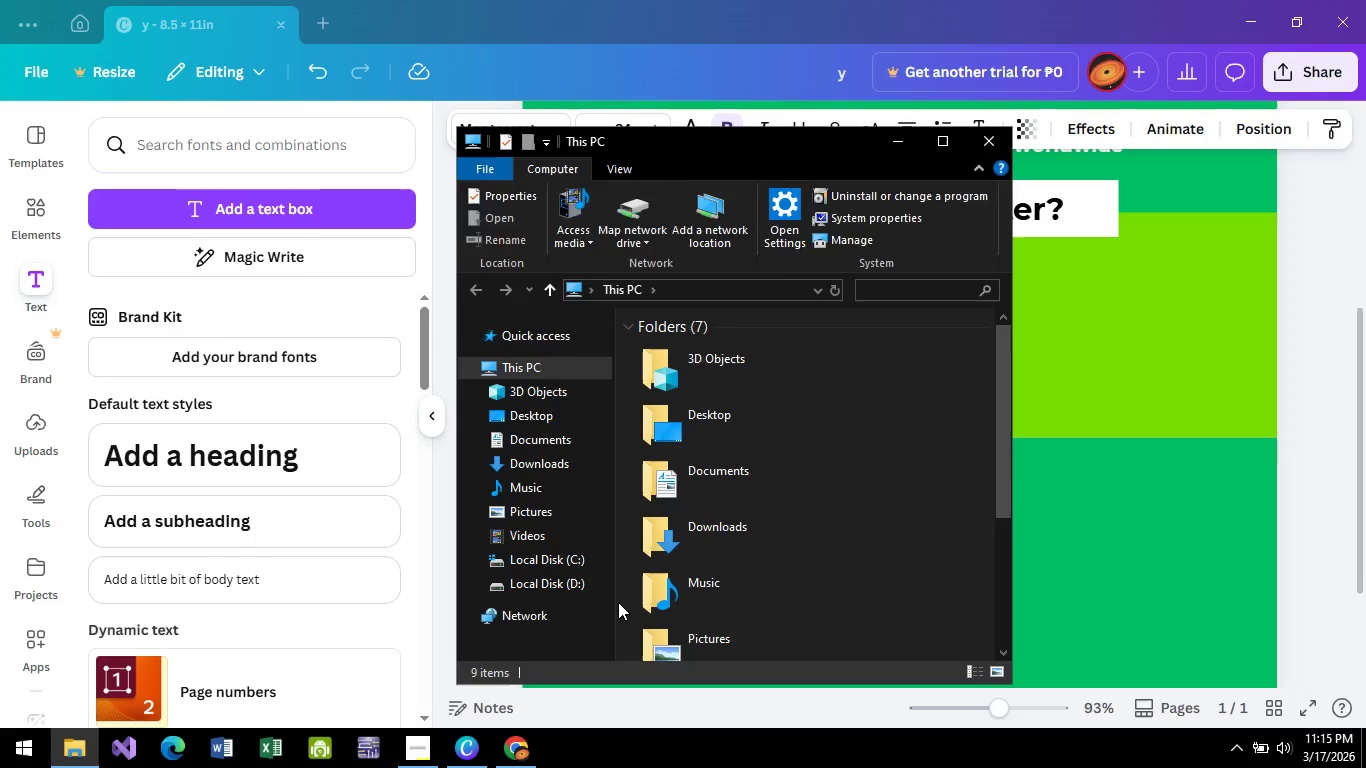 
key(BracketLeft)
 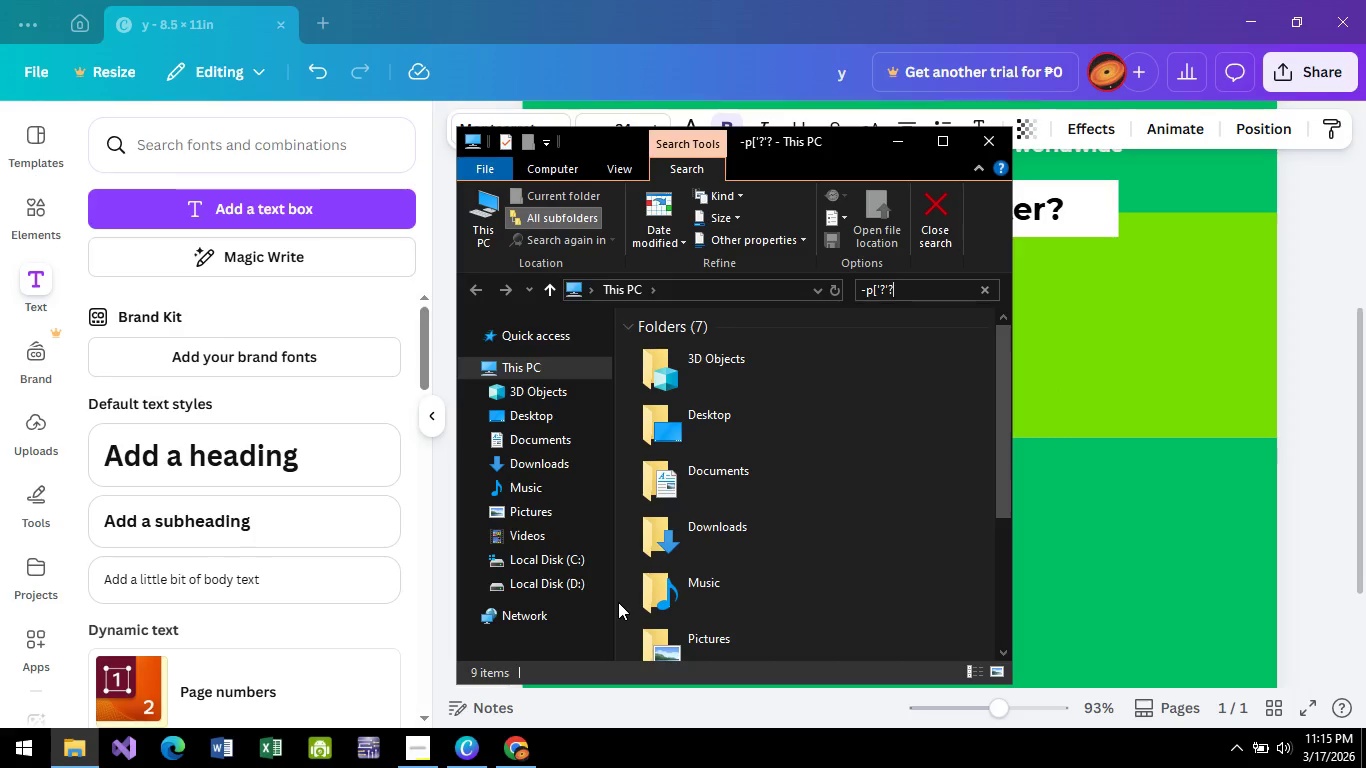 
key(P)
 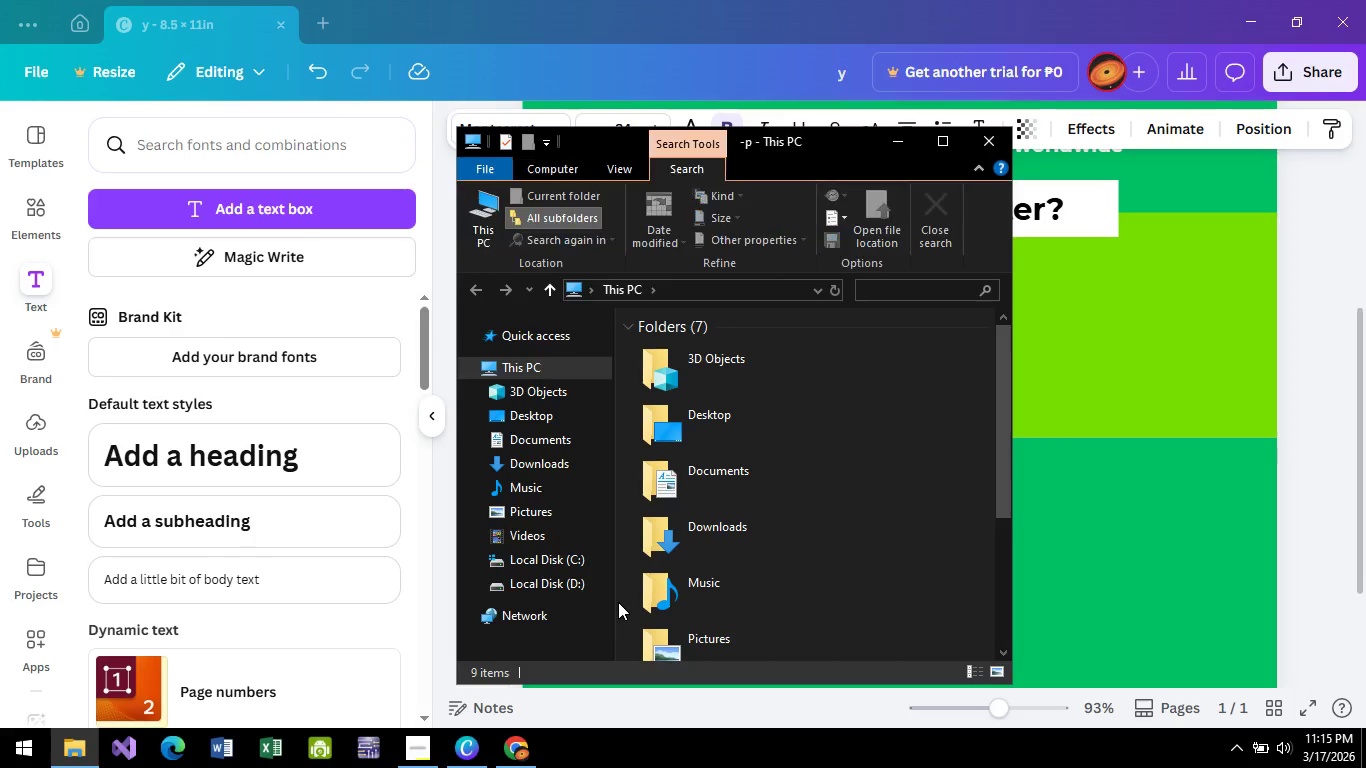 
key(Quote)
 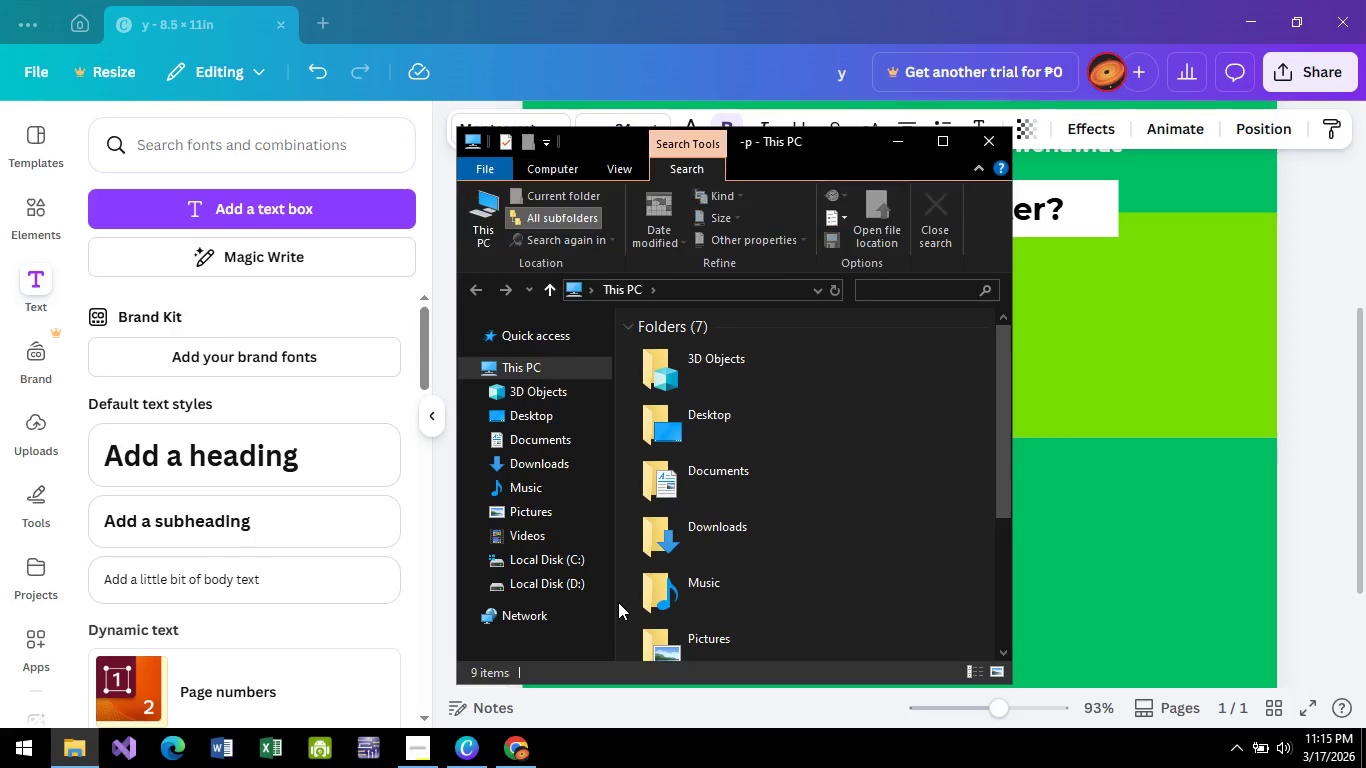 
key(Shift+ShiftRight)
 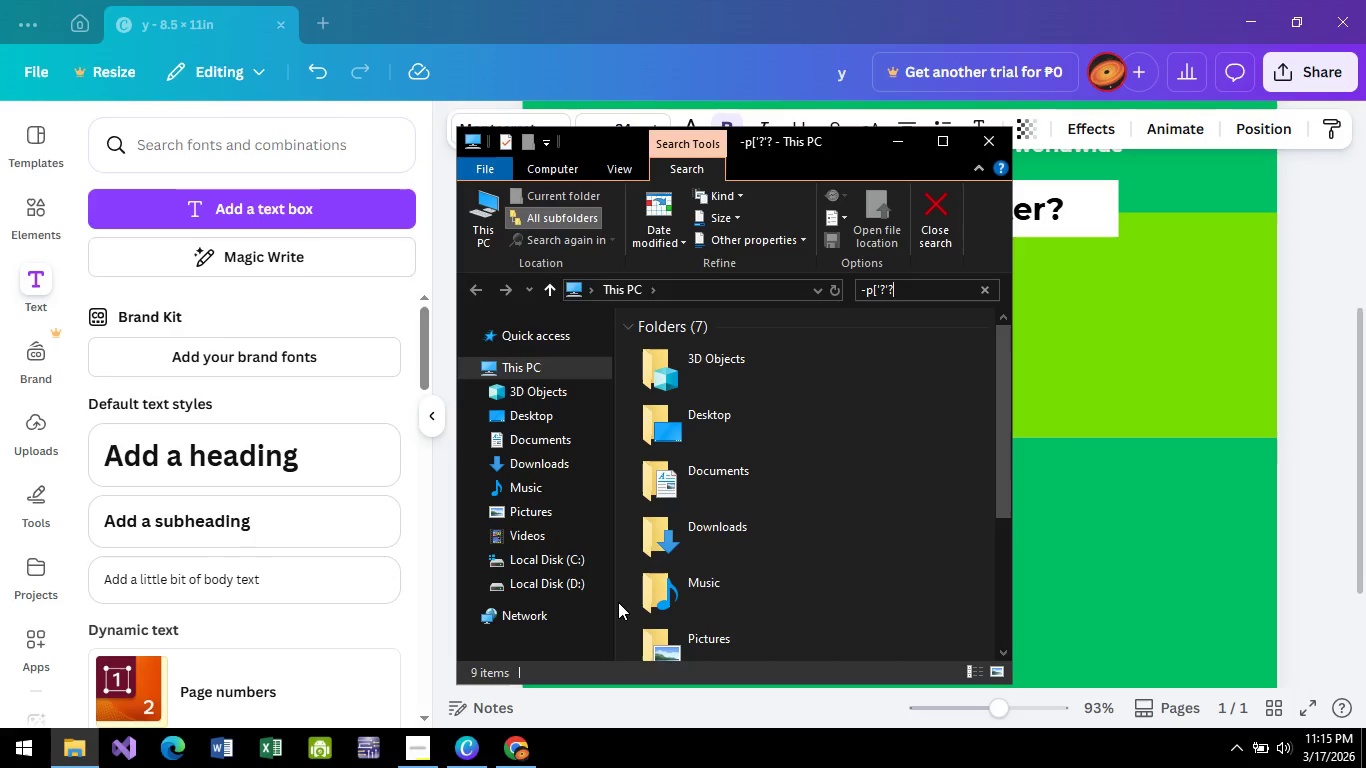 
key(Shift+Slash)
 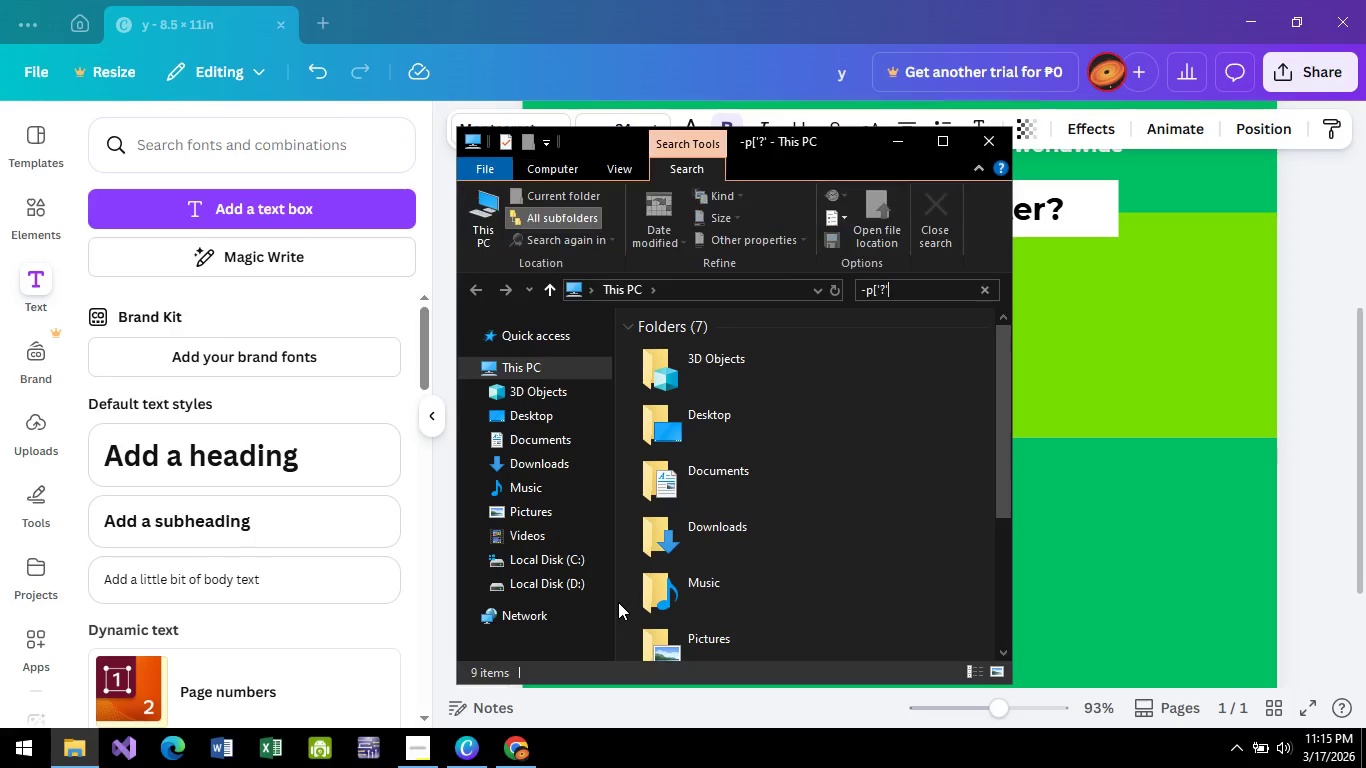 
key(Quote)
 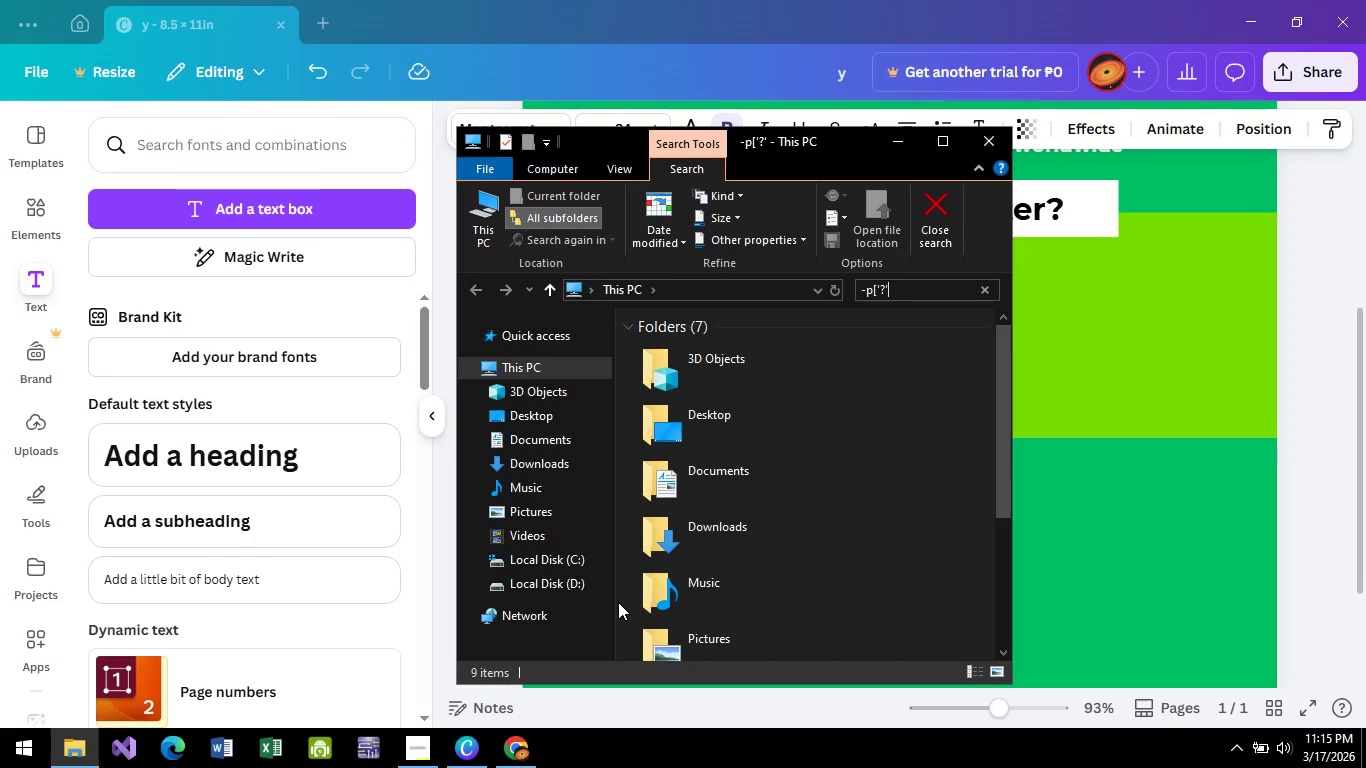 
key(Shift+ShiftRight)
 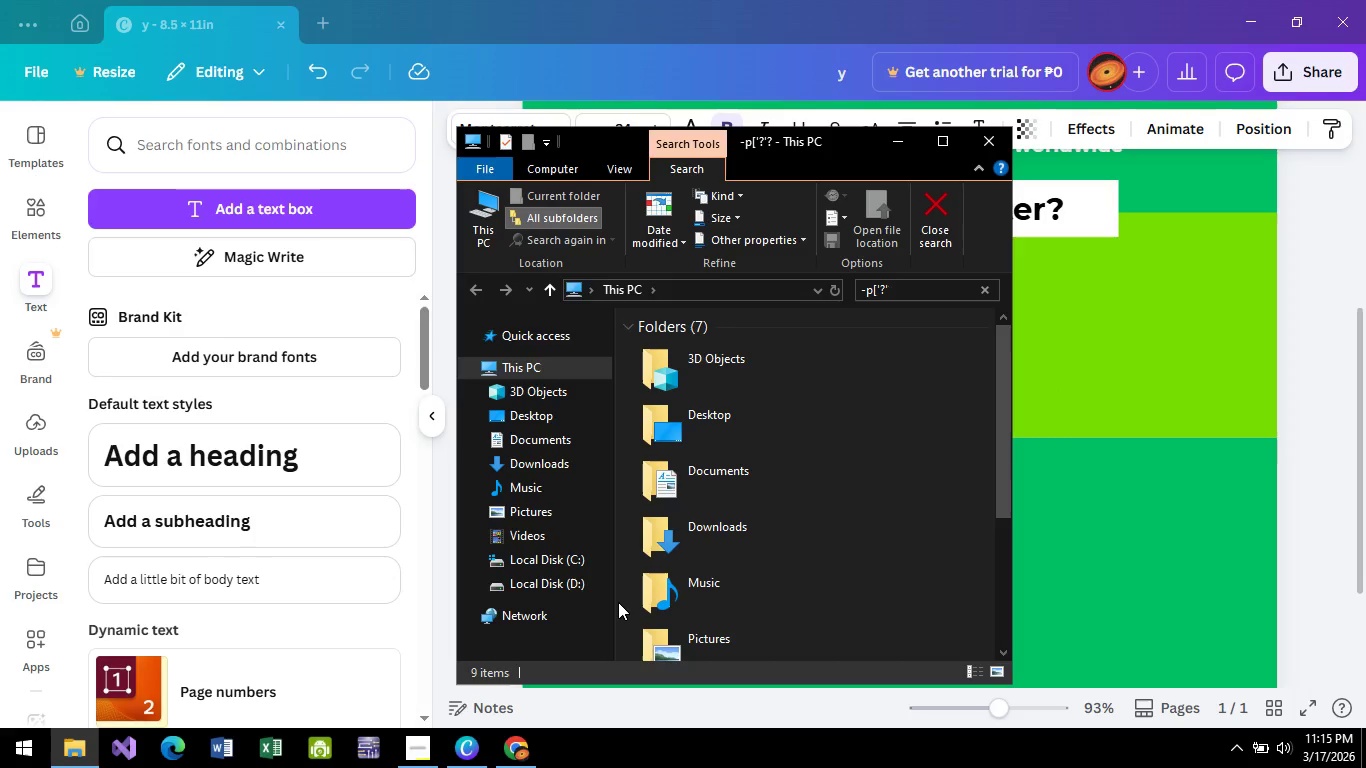 
key(Shift+Slash)
 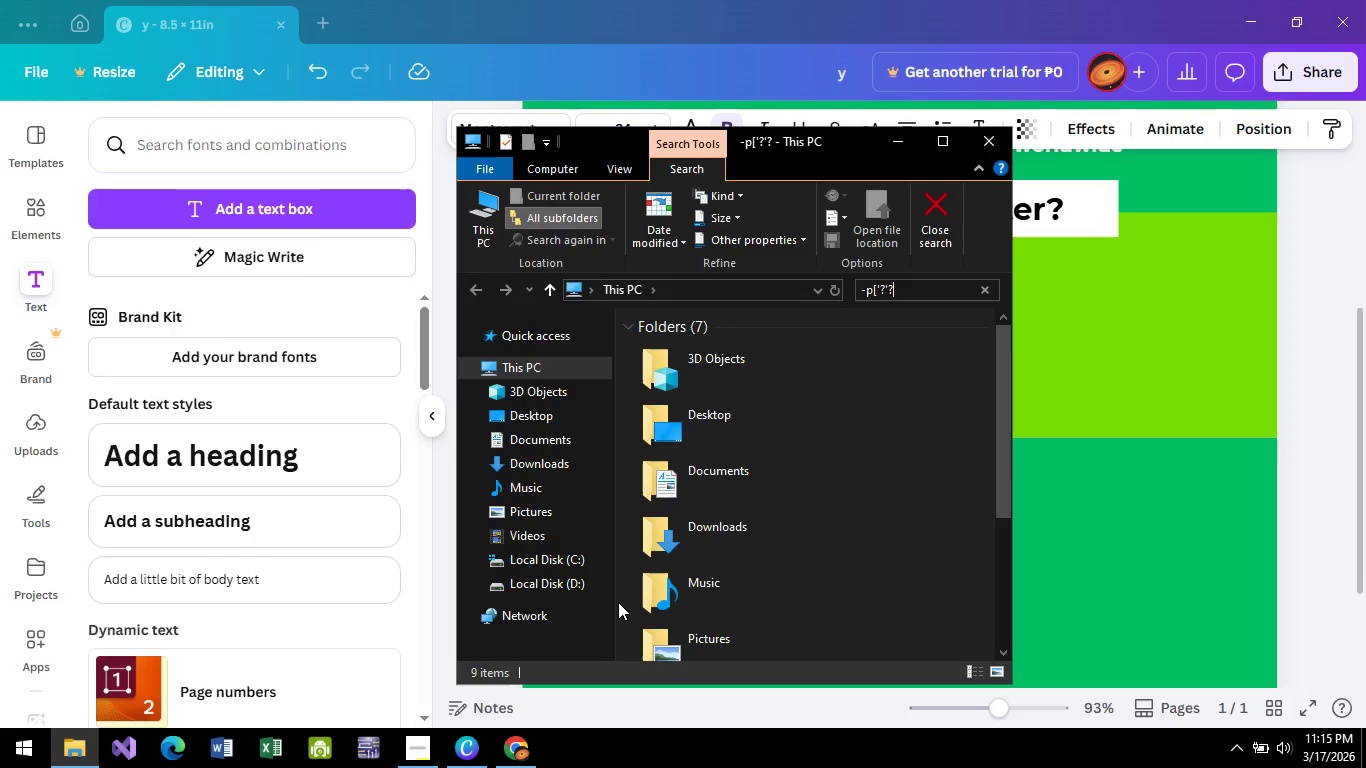 
key(Slash)
 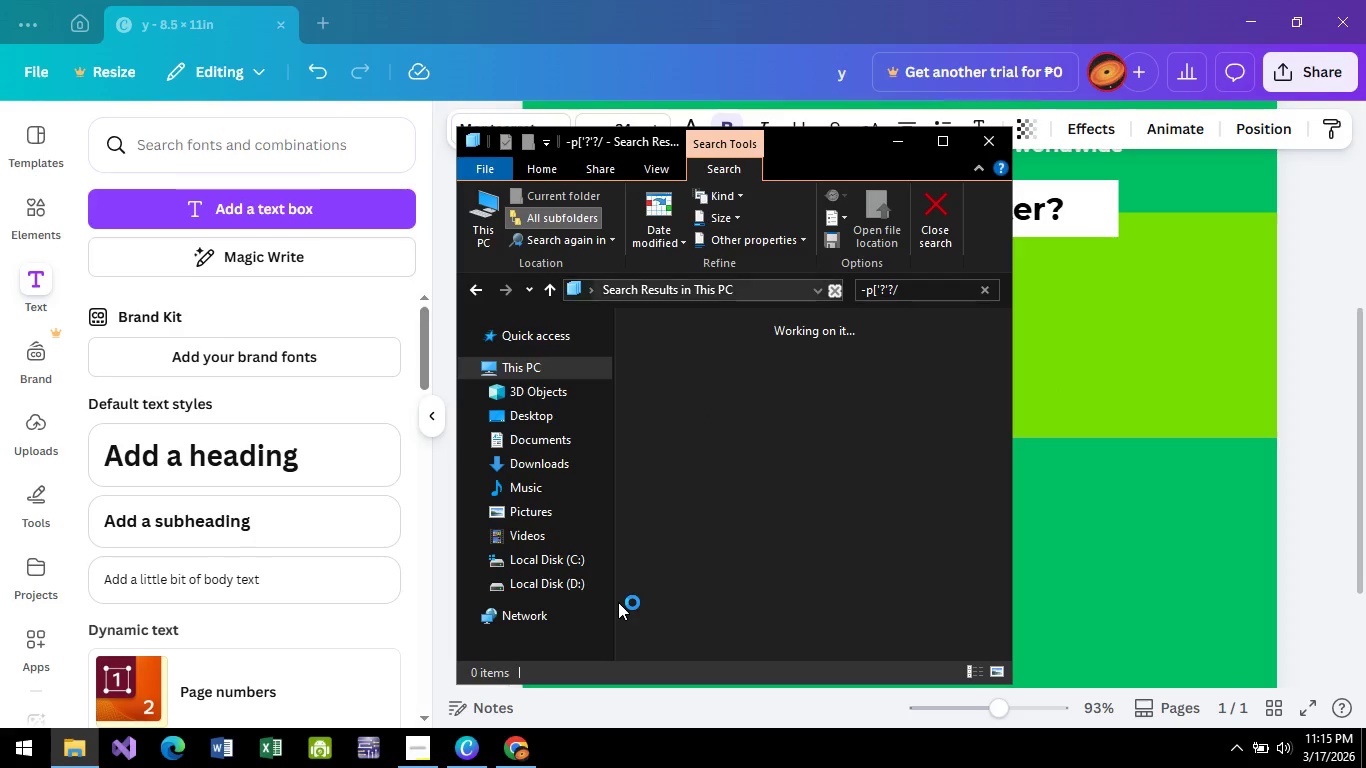 
wait(7.47)
 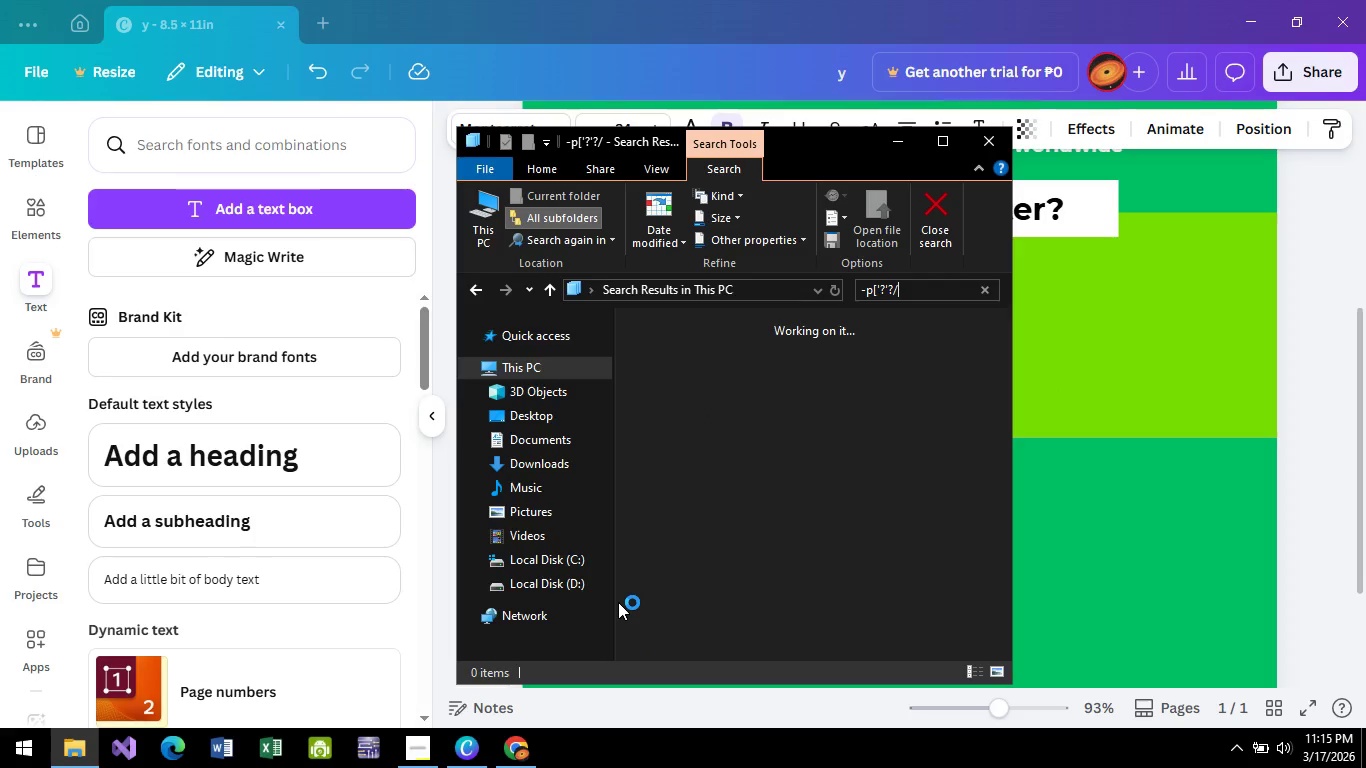 
key(Pause)
 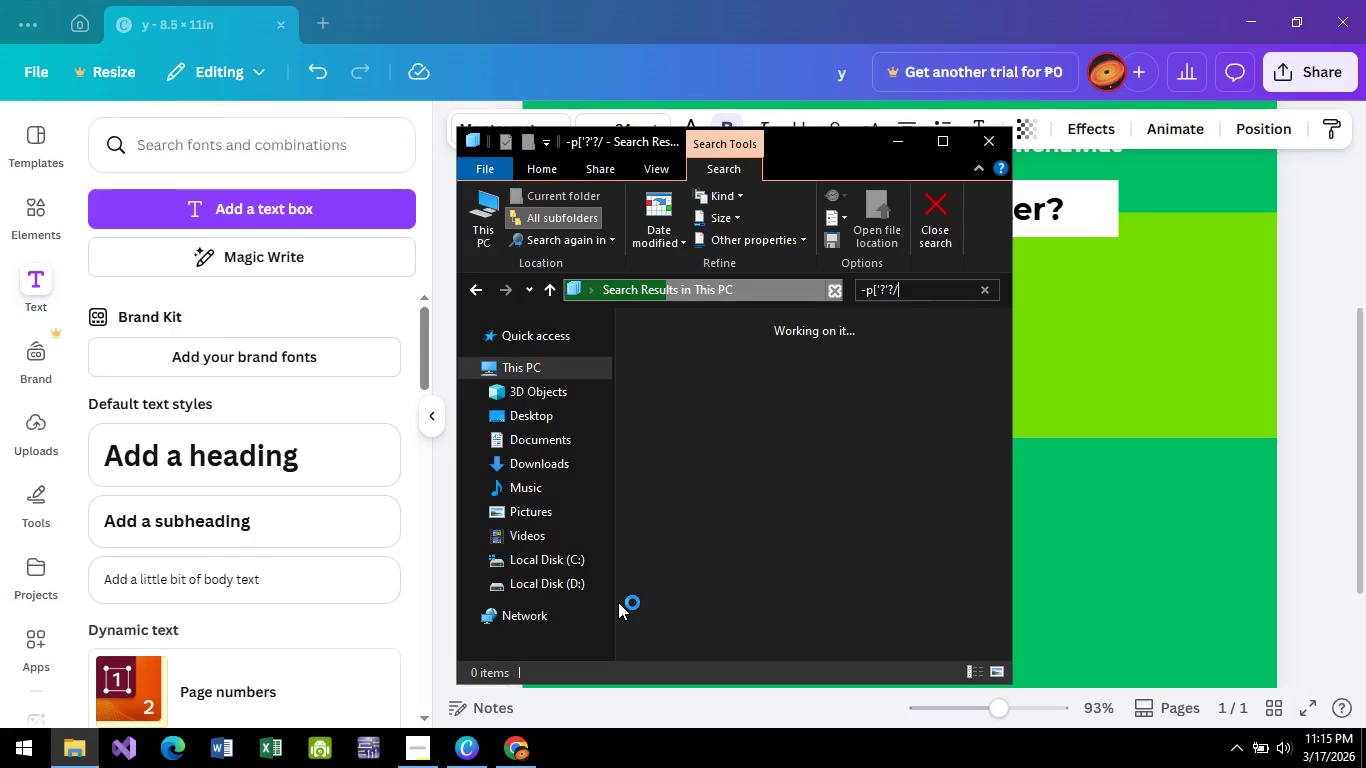 
wait(12.14)
 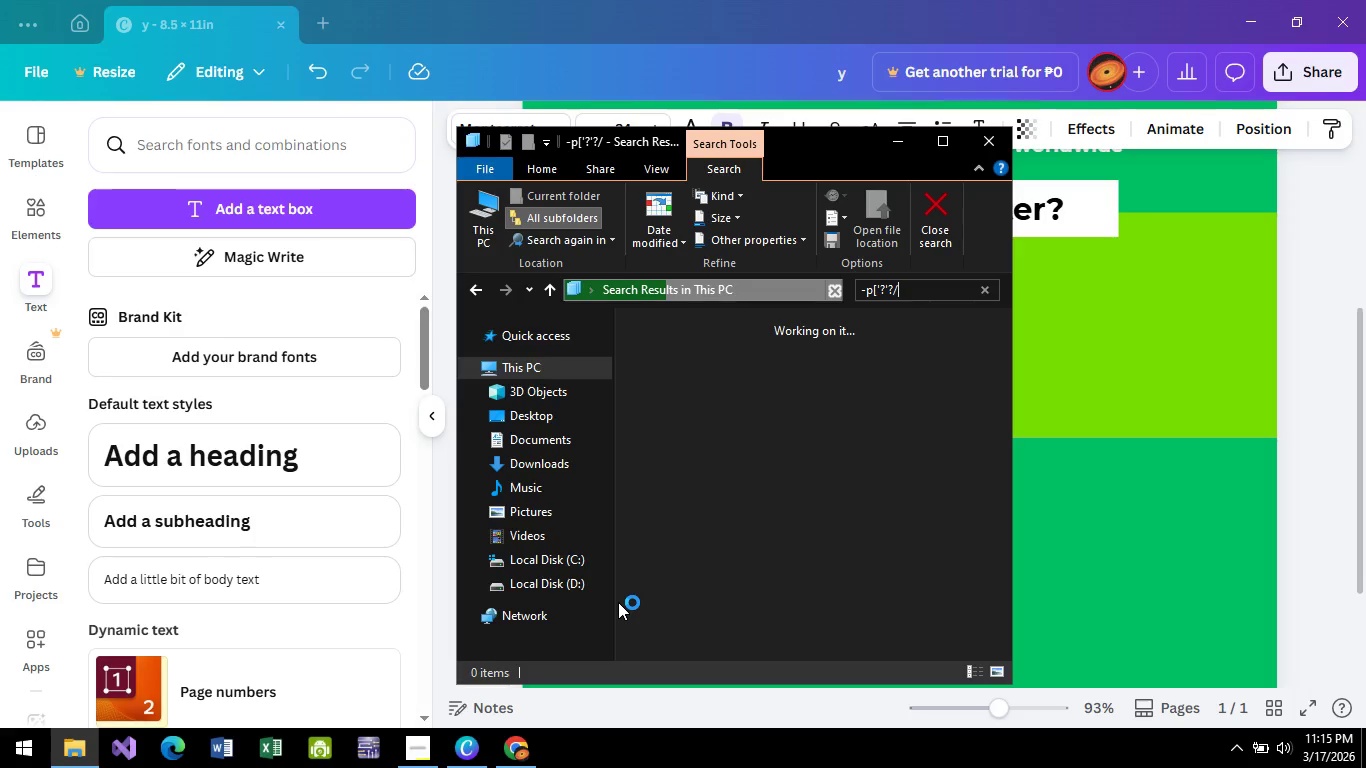 
left_click([555, 458])
 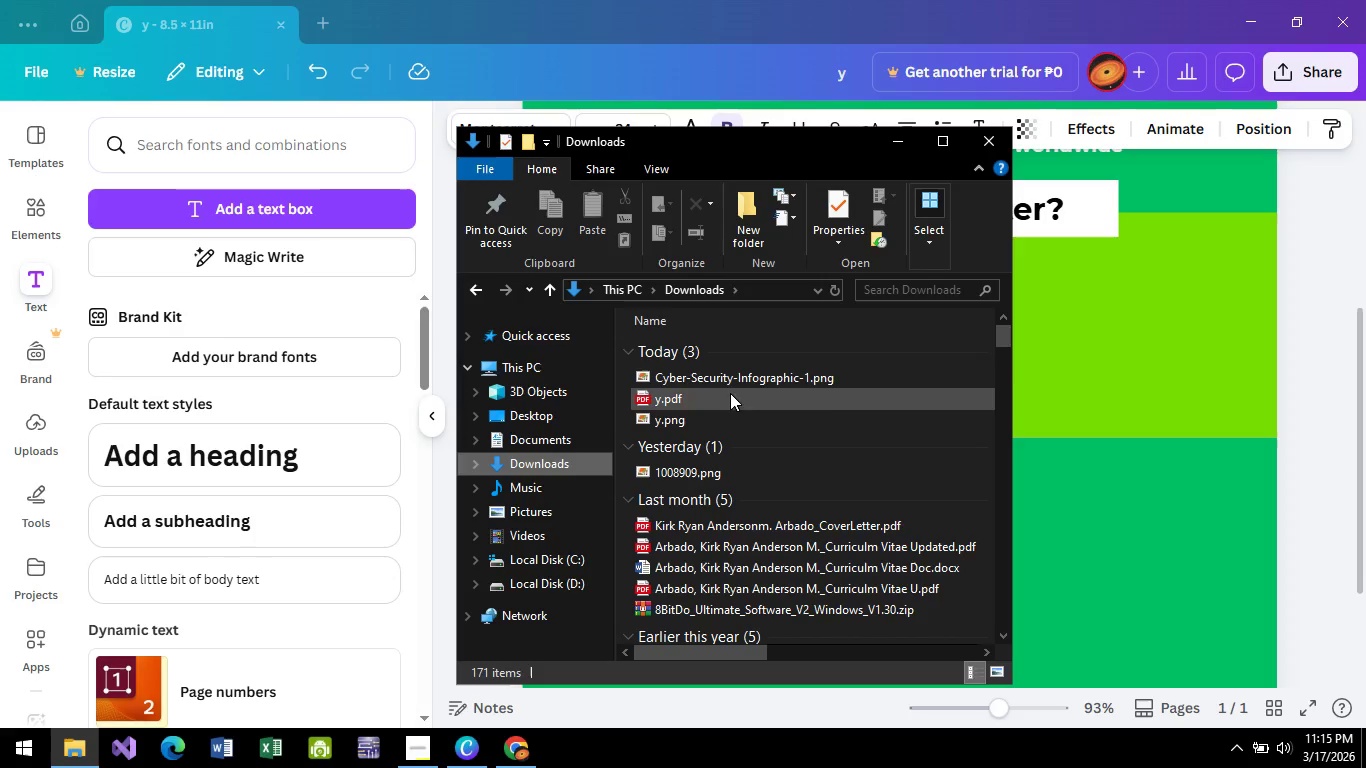 
double_click([735, 375])
 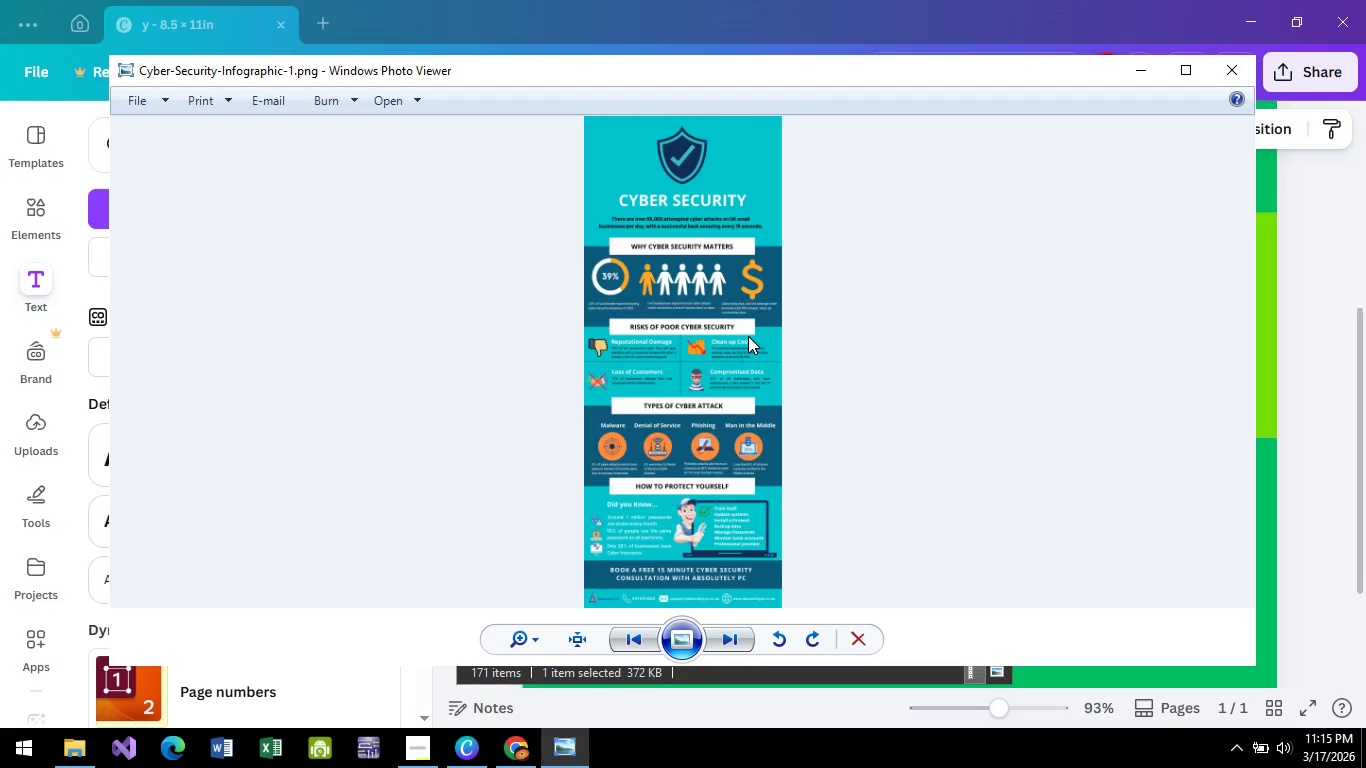 
hold_key(key=ControlLeft, duration=1.51)
scroll: coordinate [698, 299], scroll_direction: up, amount: 5.0
 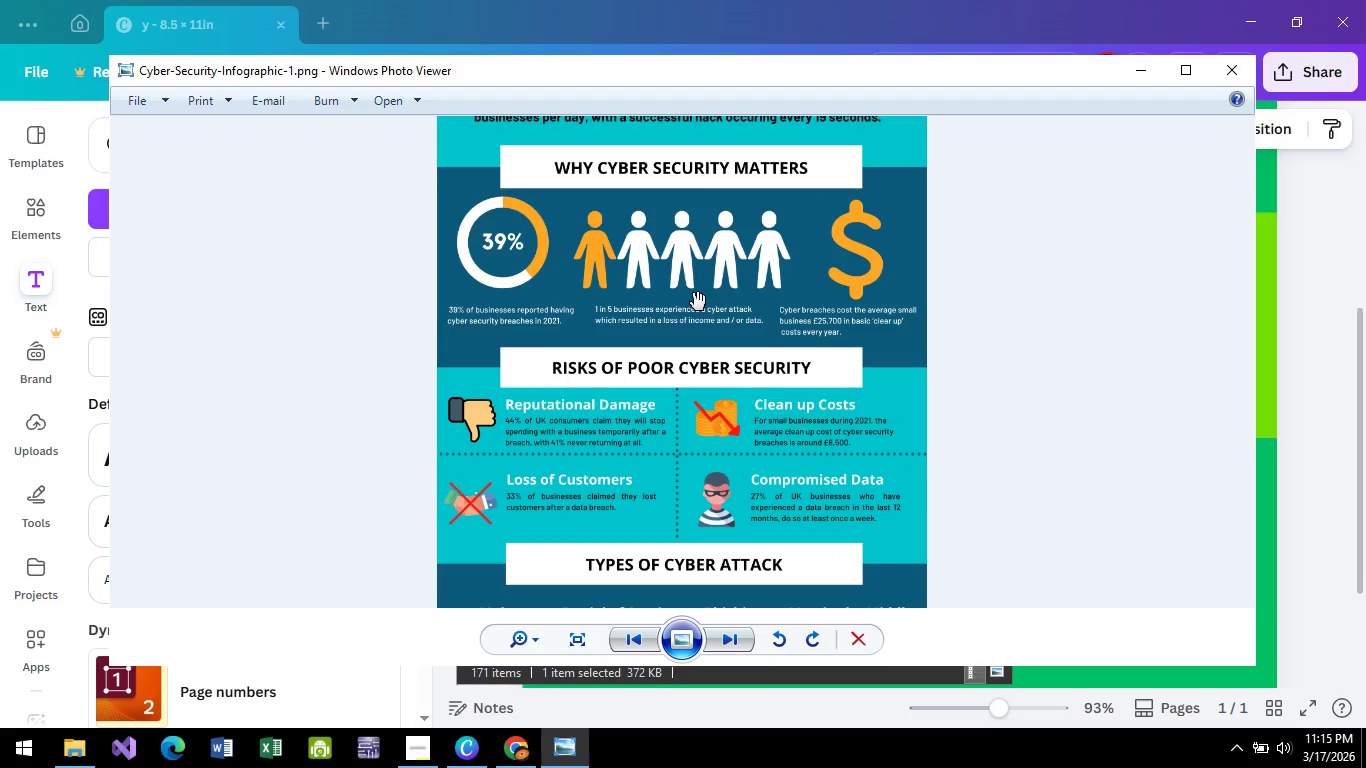 
hold_key(key=ControlLeft, duration=1.52)
 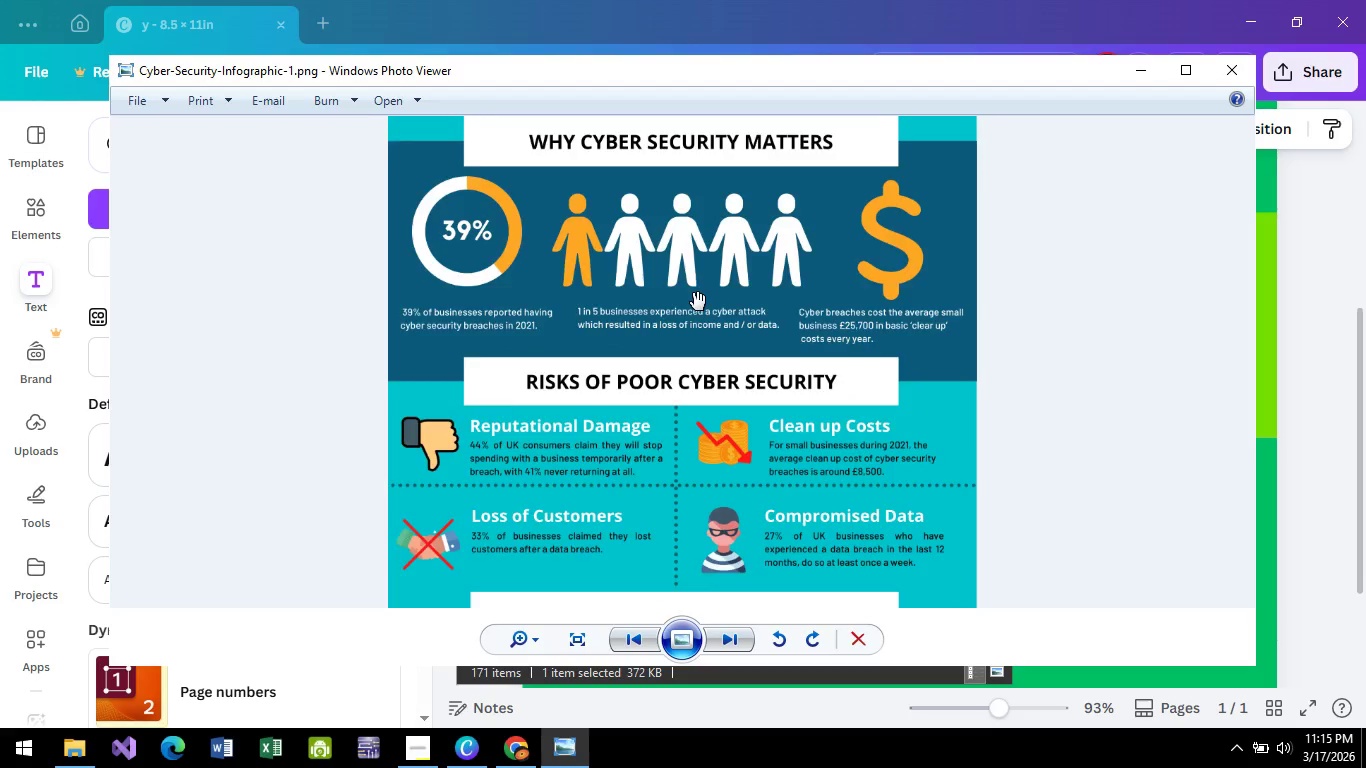 
hold_key(key=ControlLeft, duration=1.12)
scroll: coordinate [698, 299], scroll_direction: down, amount: 3.0
 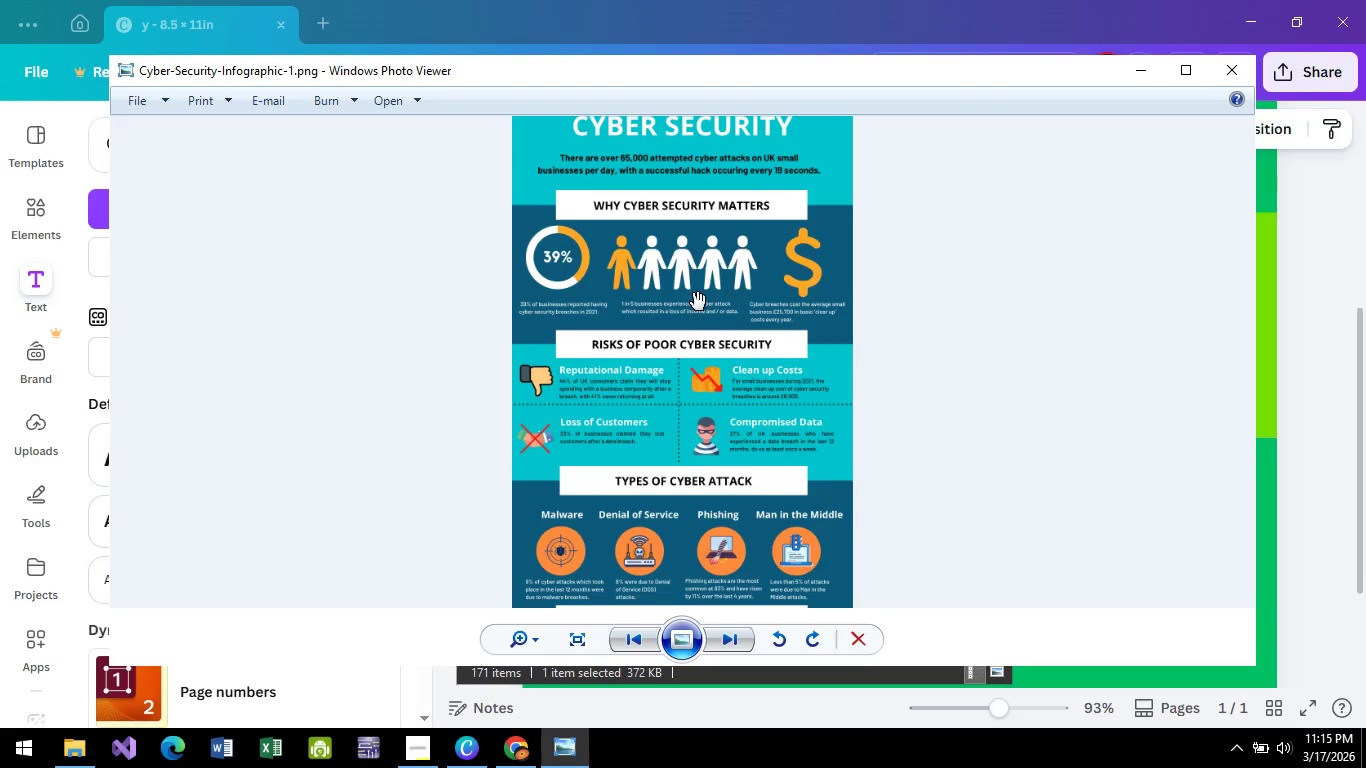 
key(Alt+AltLeft)
 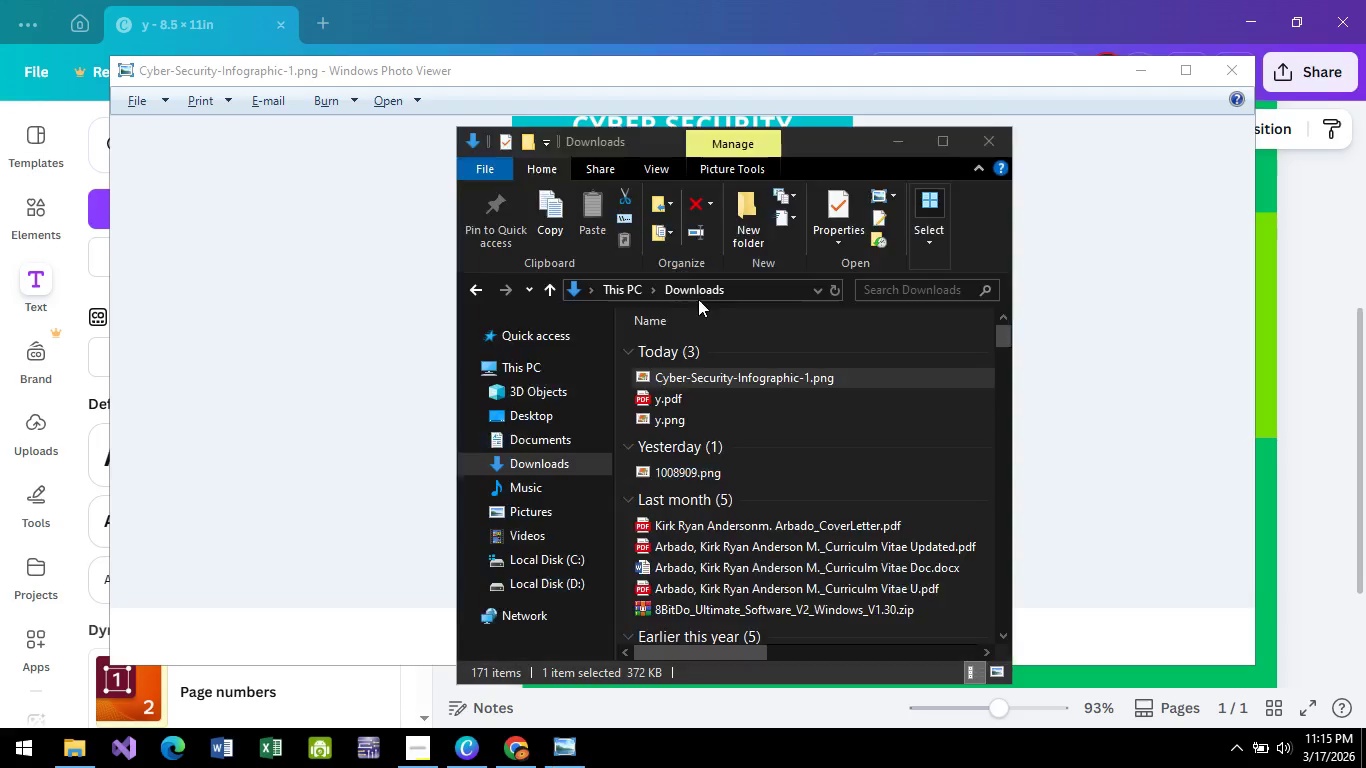 
key(Alt+Tab)
 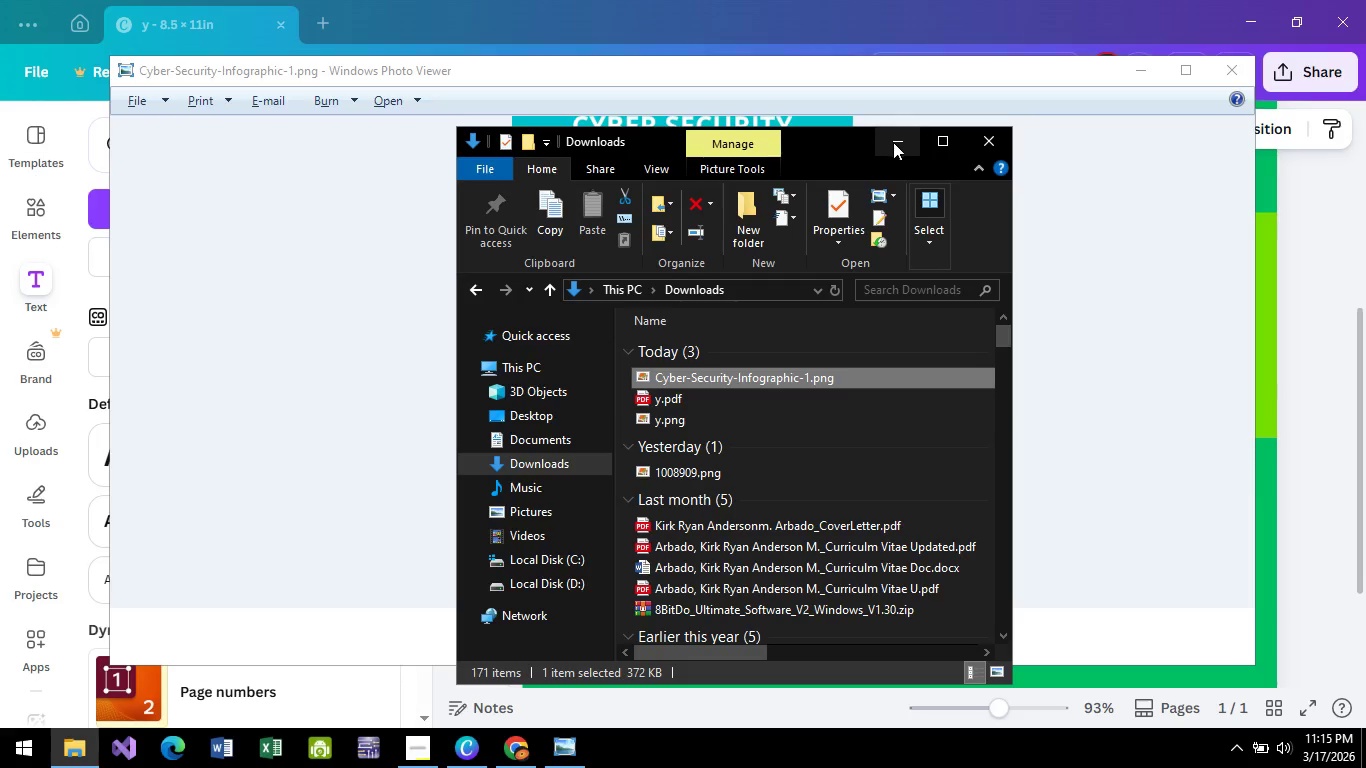 
left_click([904, 155])
 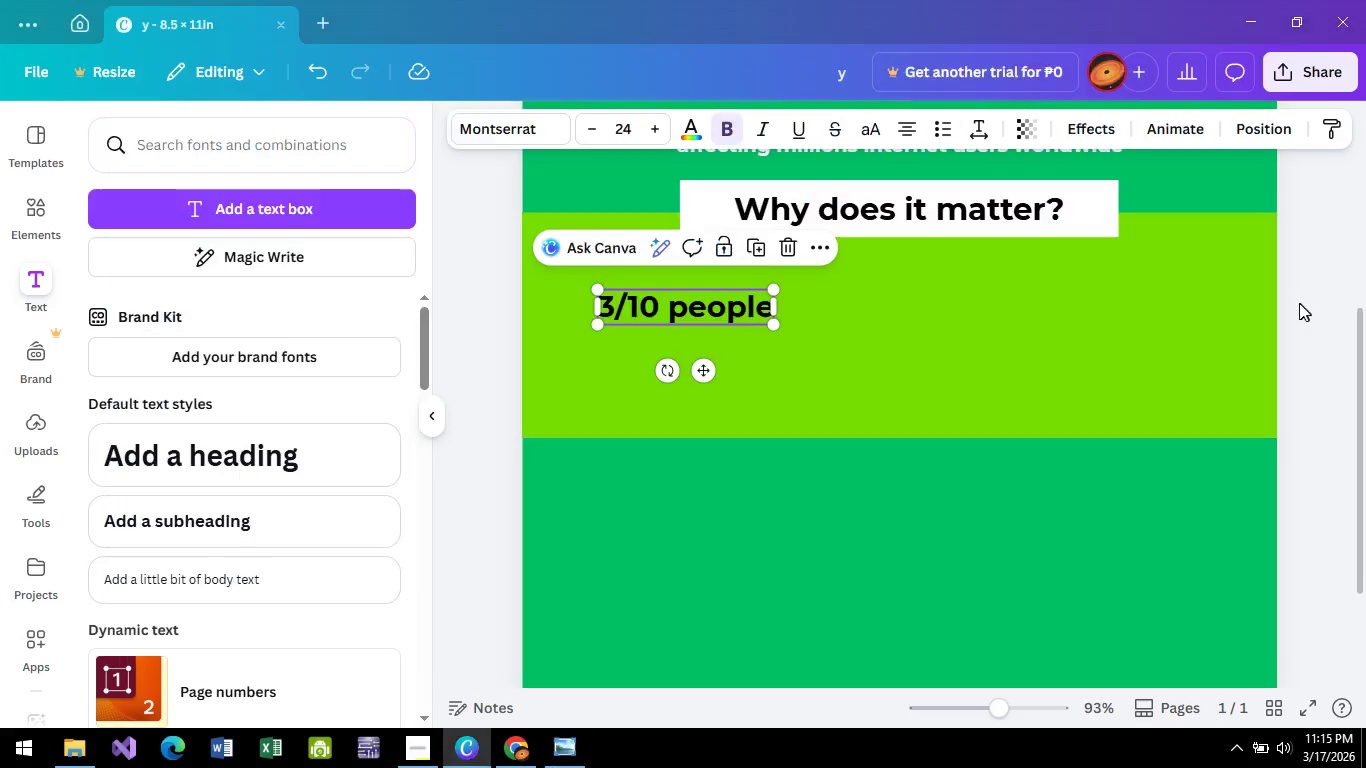 
scroll: coordinate [773, 402], scroll_direction: up, amount: 1.0
 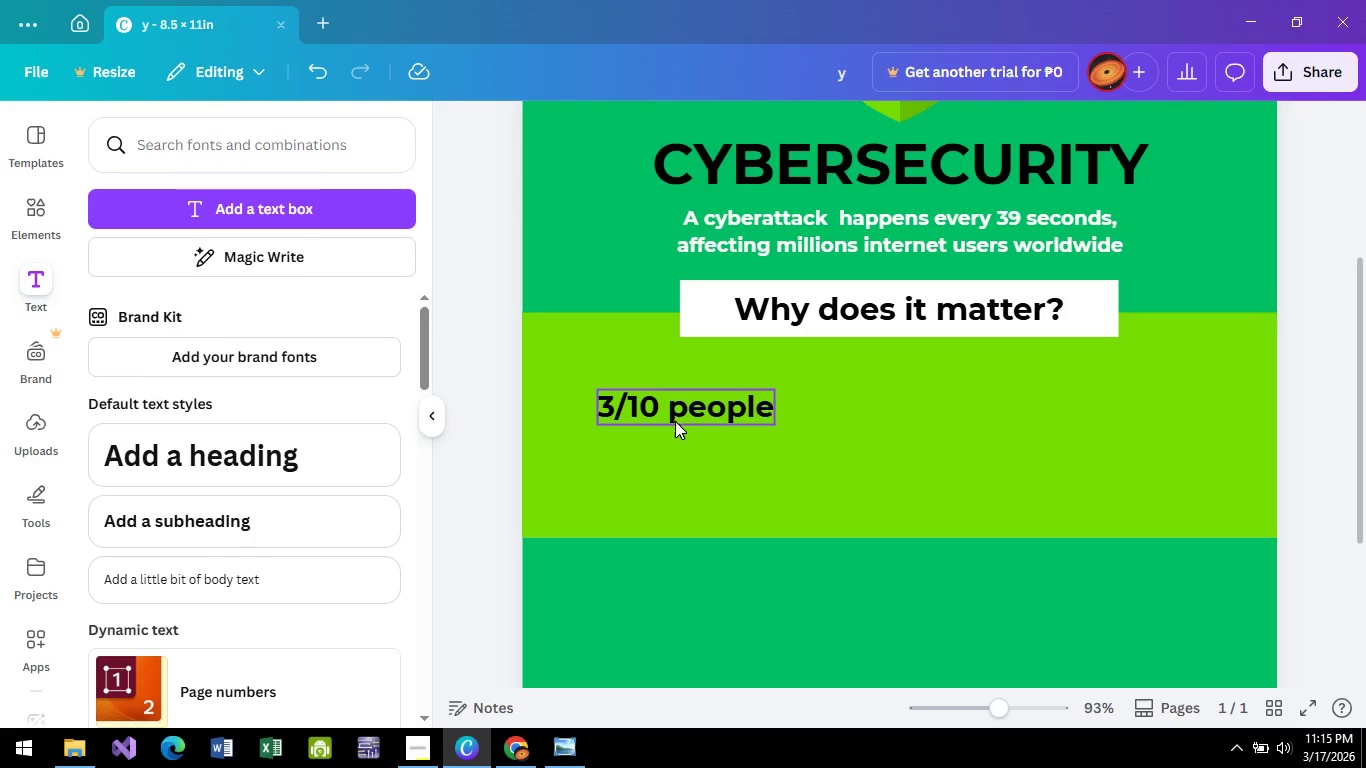 
left_click([675, 423])
 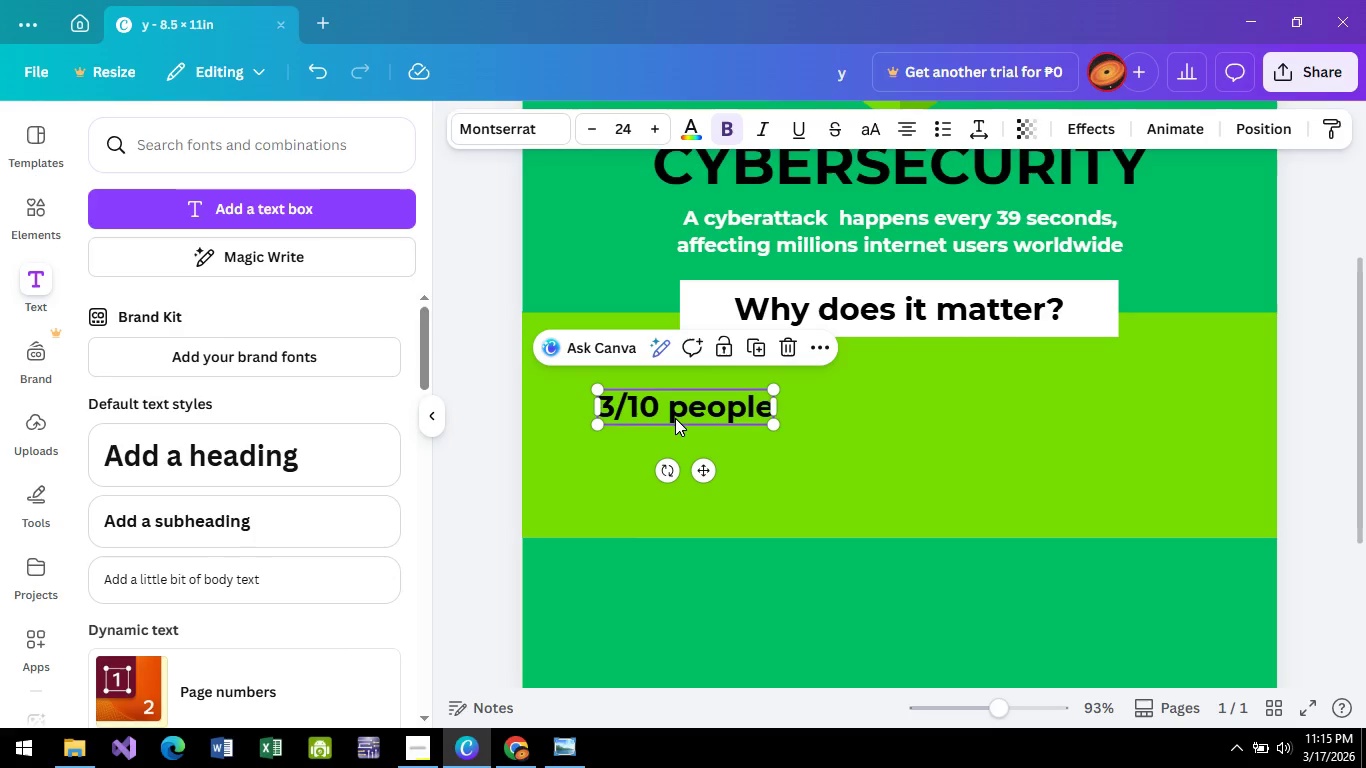 
key(Delete)
 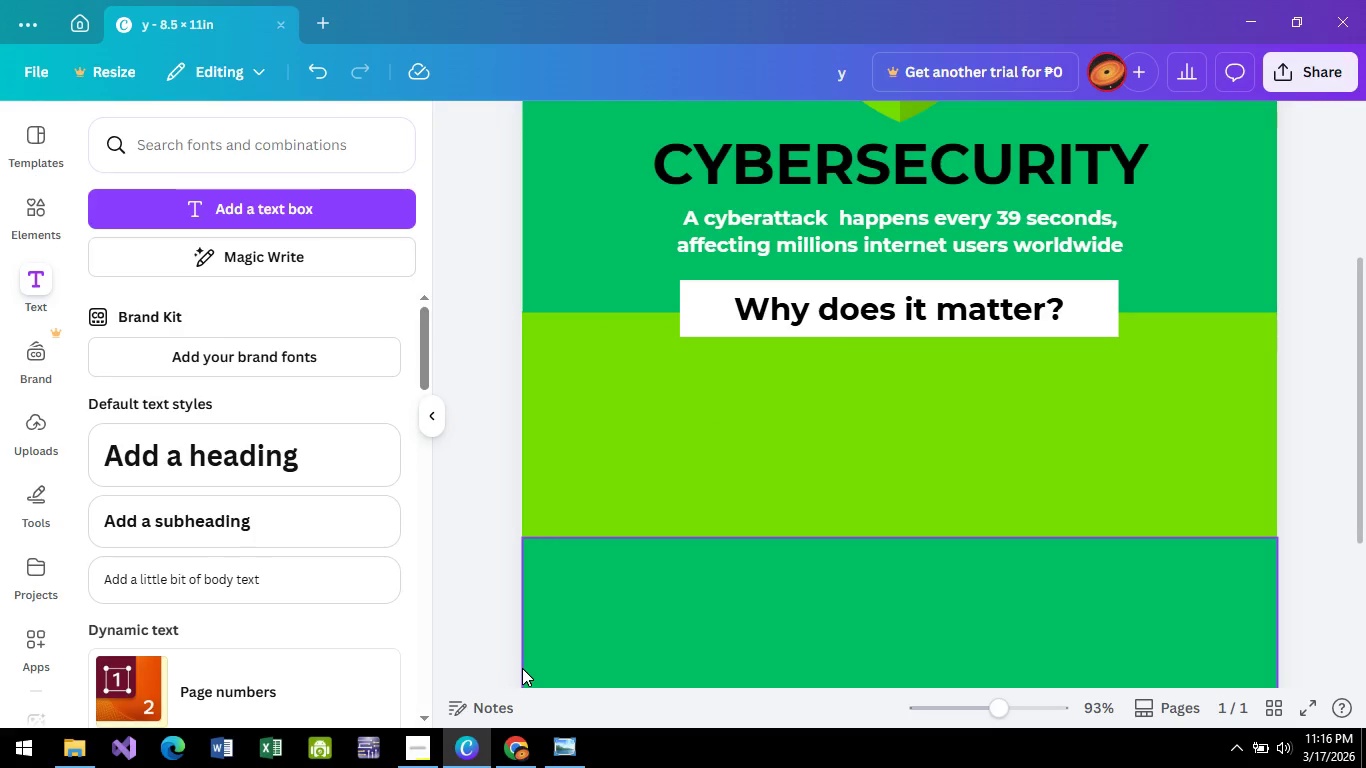 
wait(10.06)
 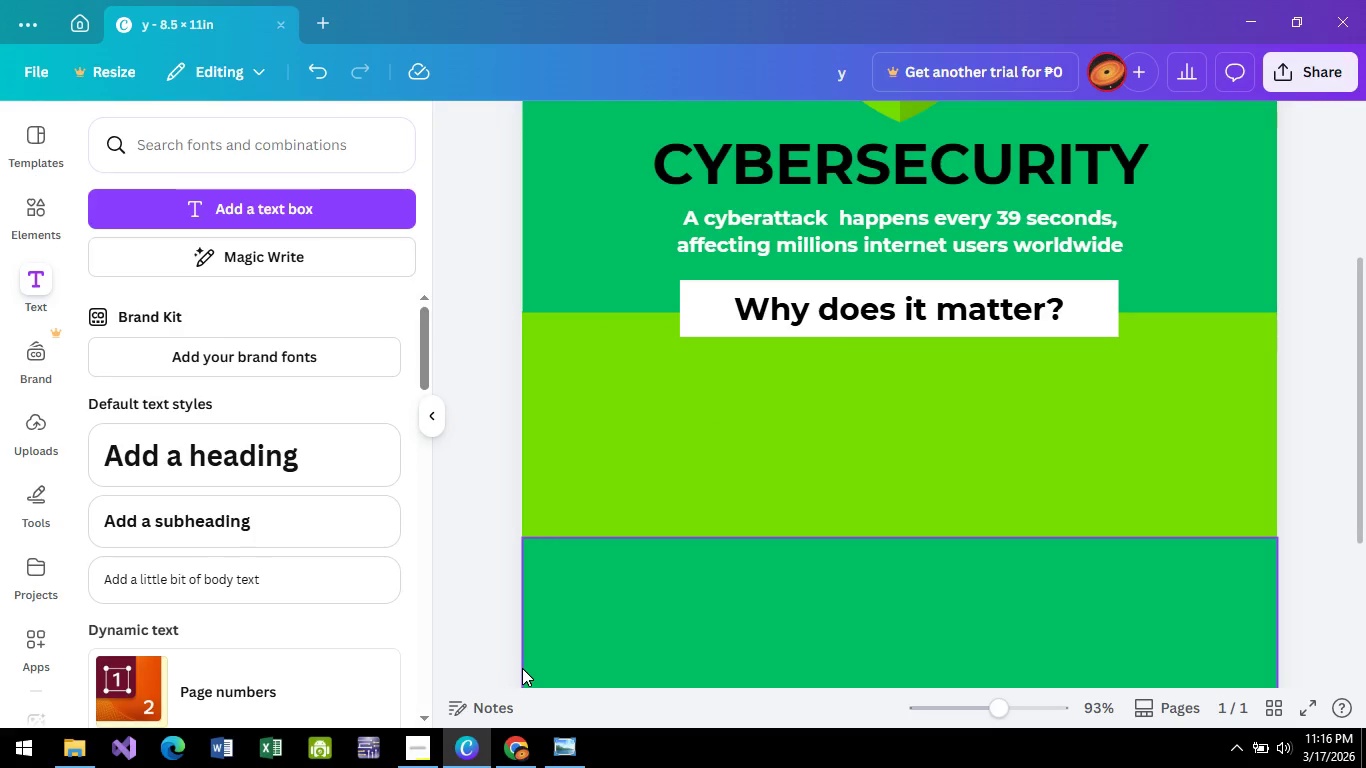 
left_click([281, 196])
 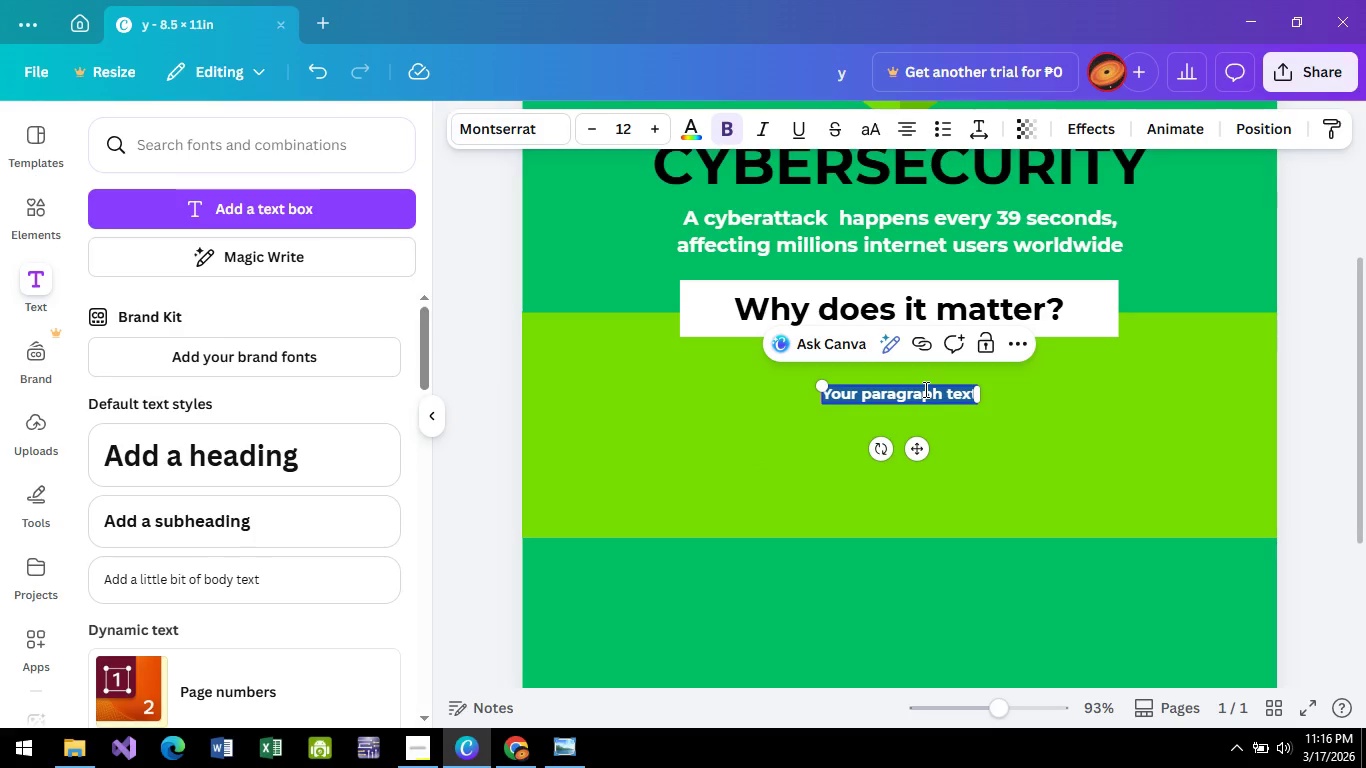 
left_click_drag(start_coordinate=[924, 389], to_coordinate=[736, 429])
 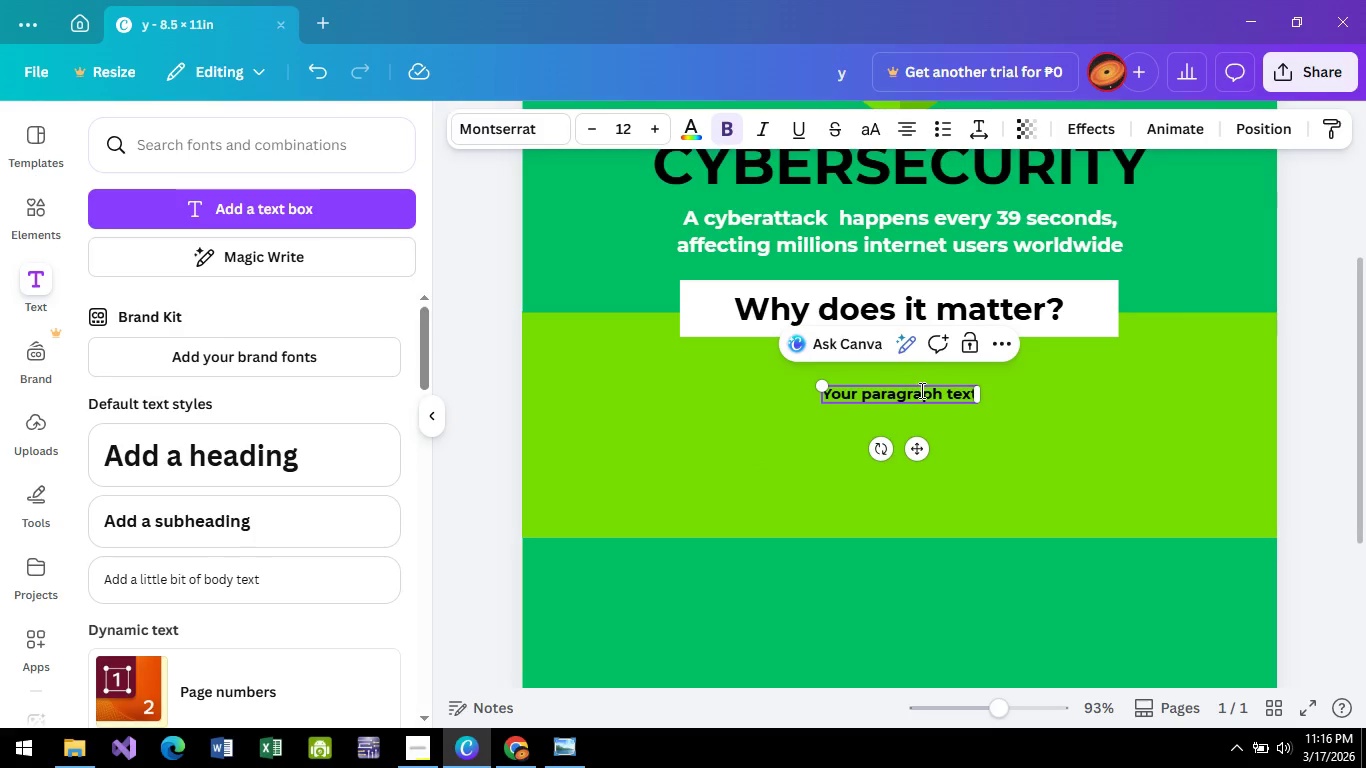 
left_click_drag(start_coordinate=[923, 382], to_coordinate=[684, 407])
 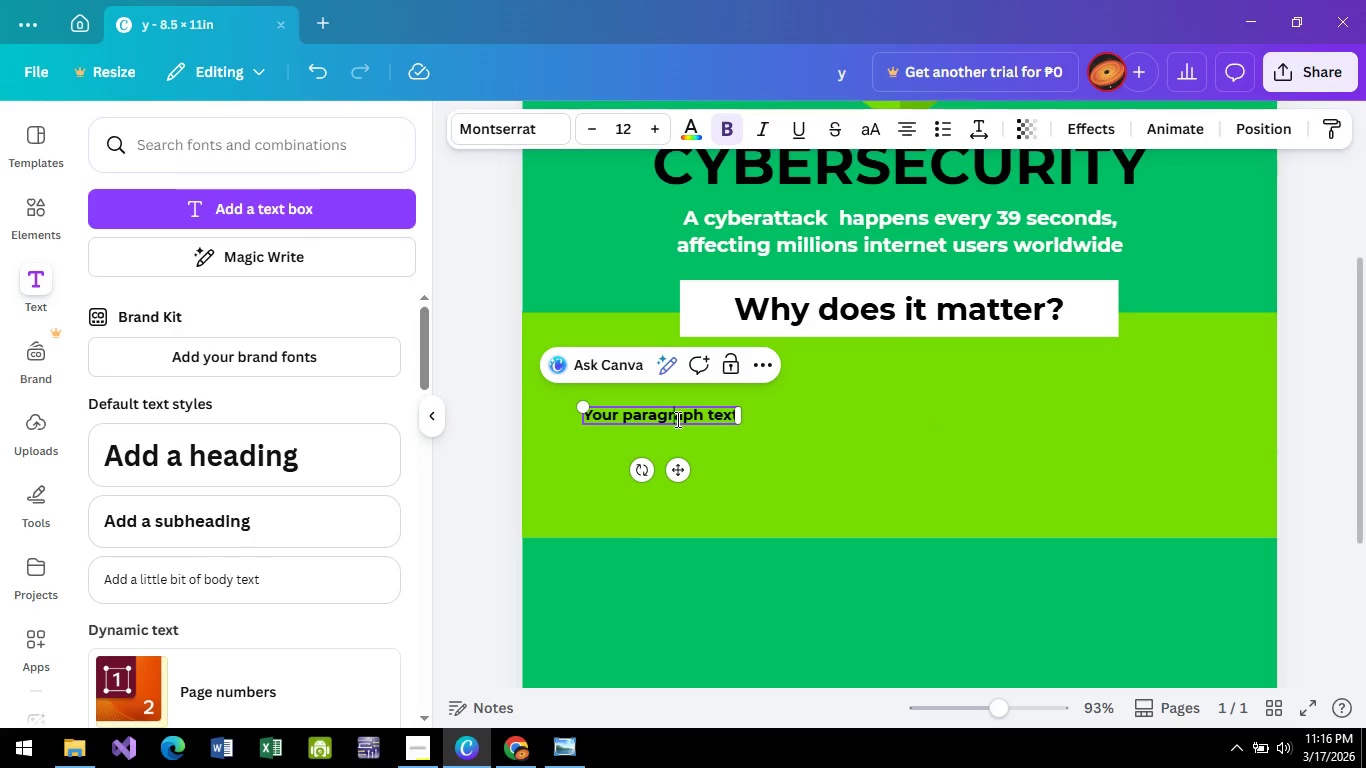 
double_click([676, 419])
 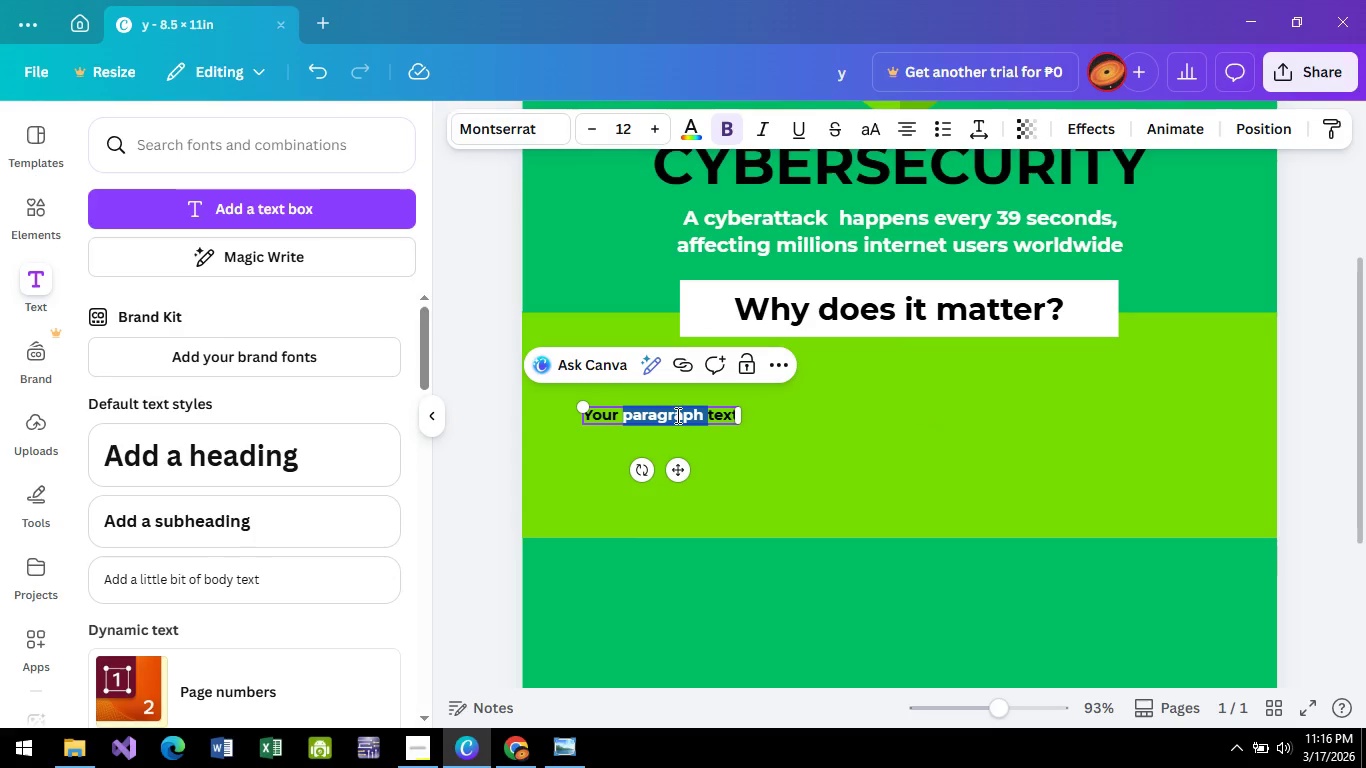 
wait(5.72)
 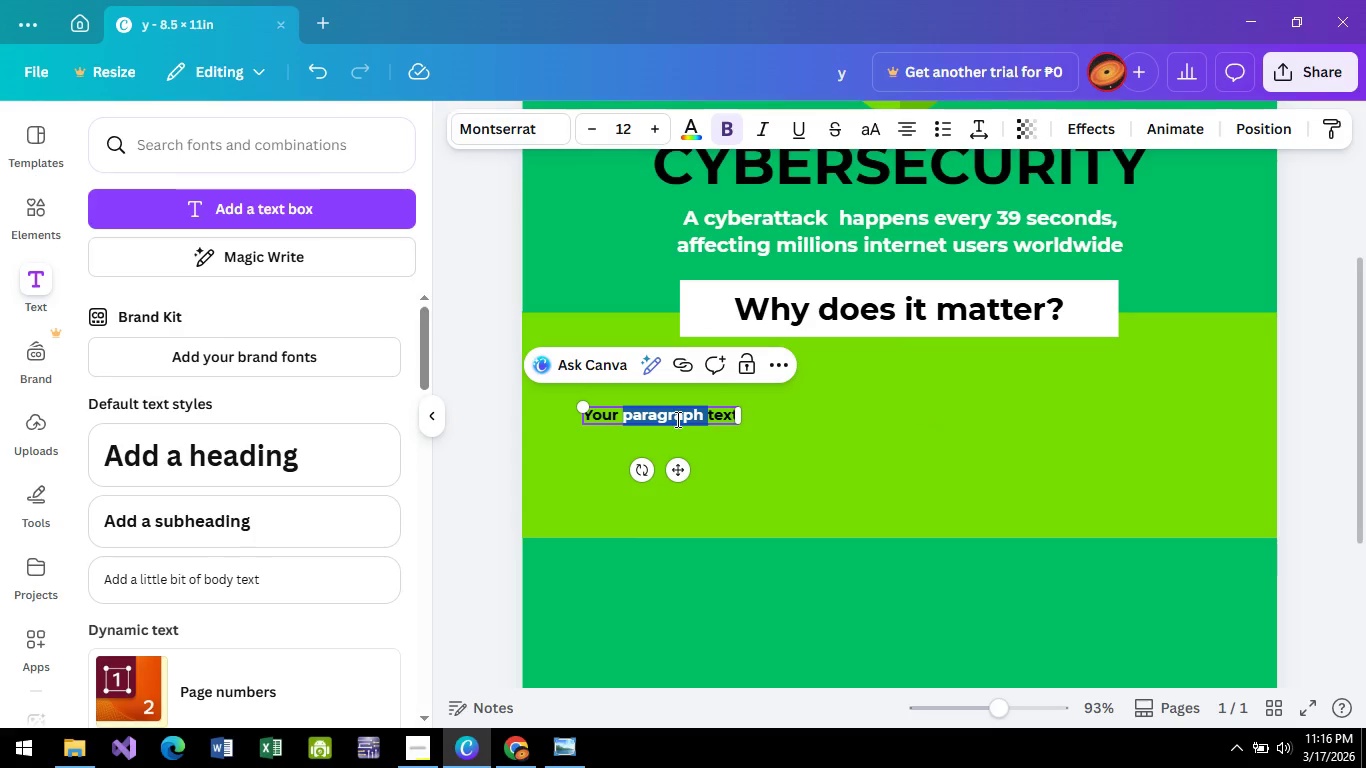 
double_click([676, 415])
 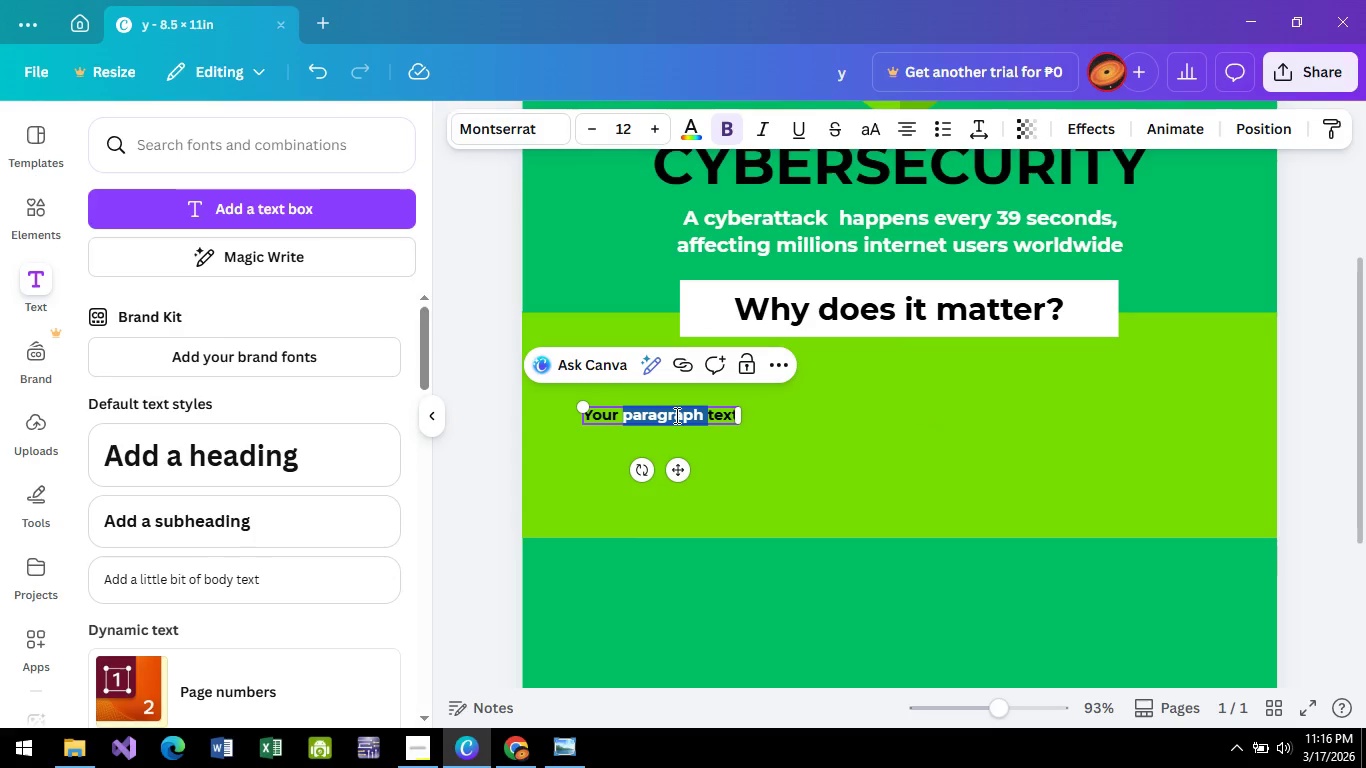 
key(Control+A)
 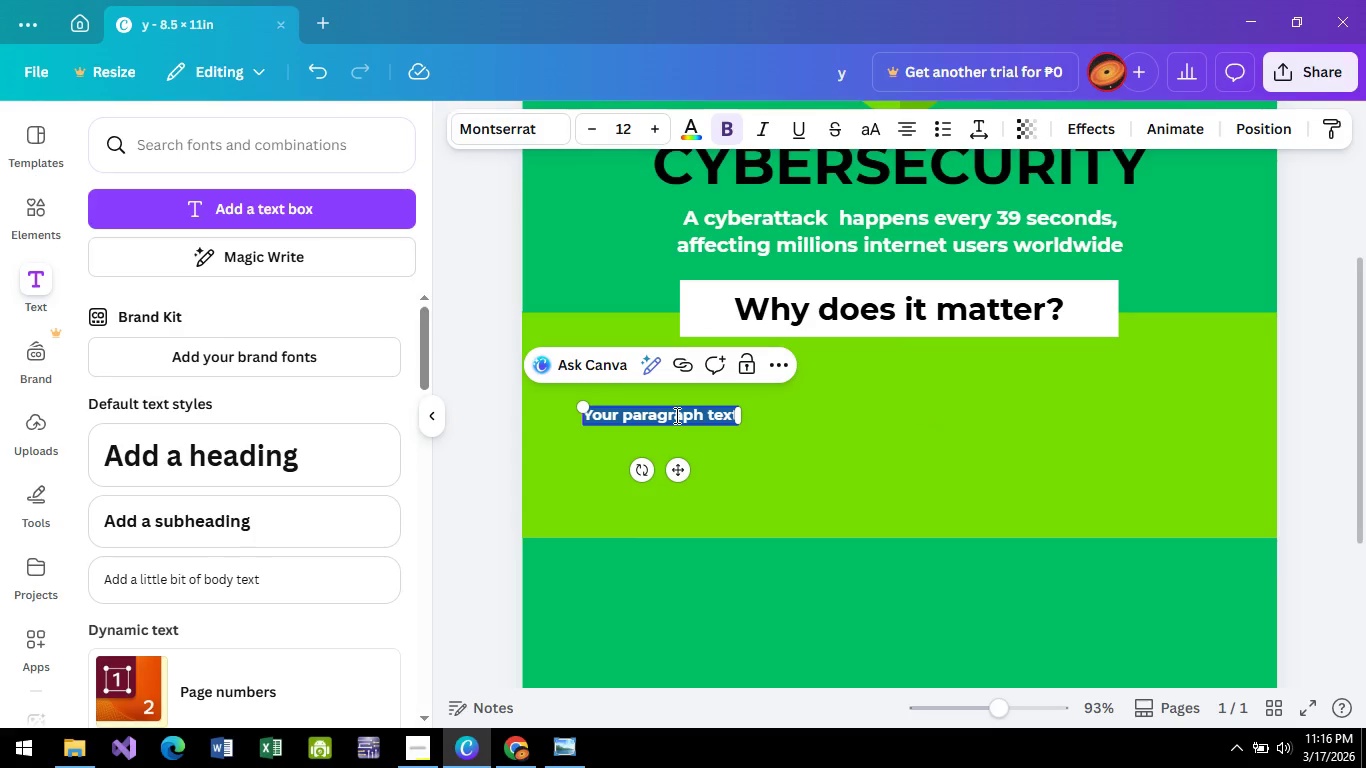 
type(4)
key(Backspace)
key(Backspace)
type(shoppers are scammed\)
 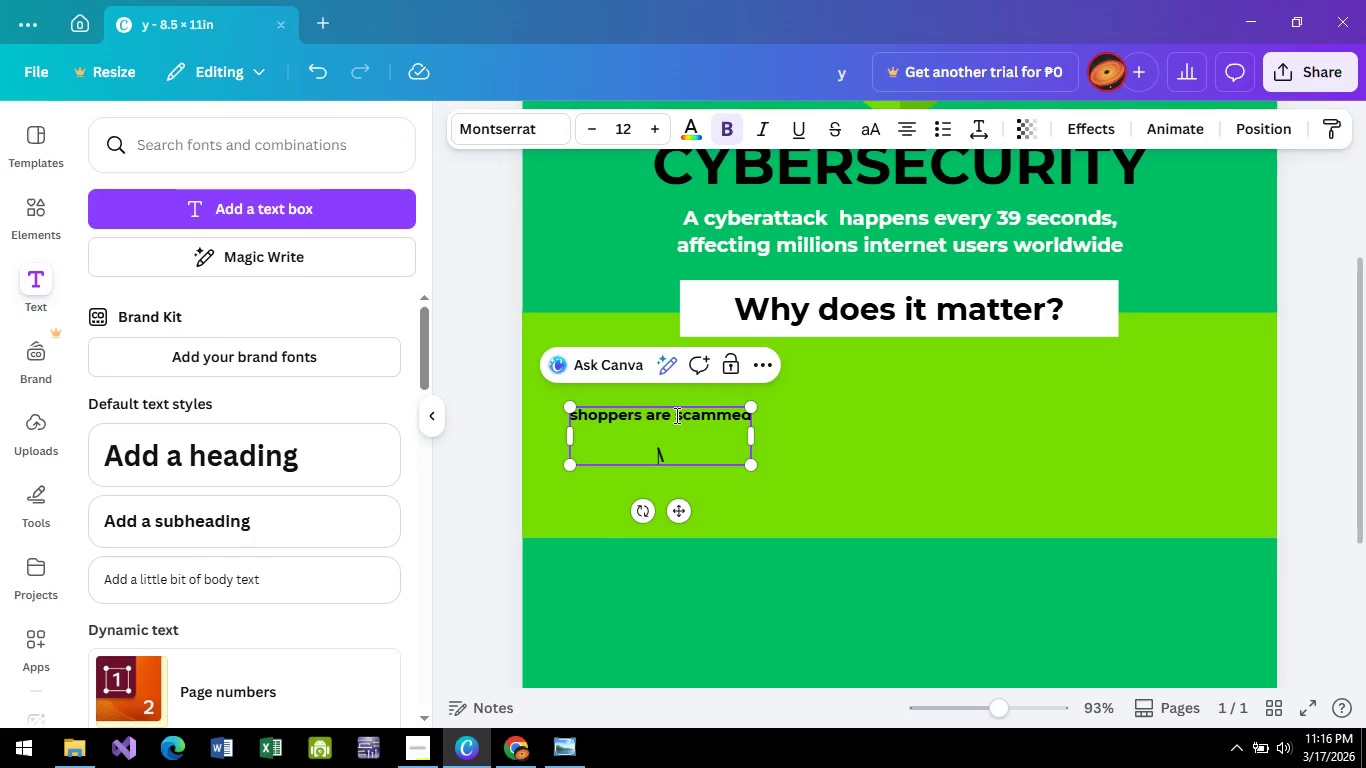 
hold_key(key=Enter, duration=0.5)
 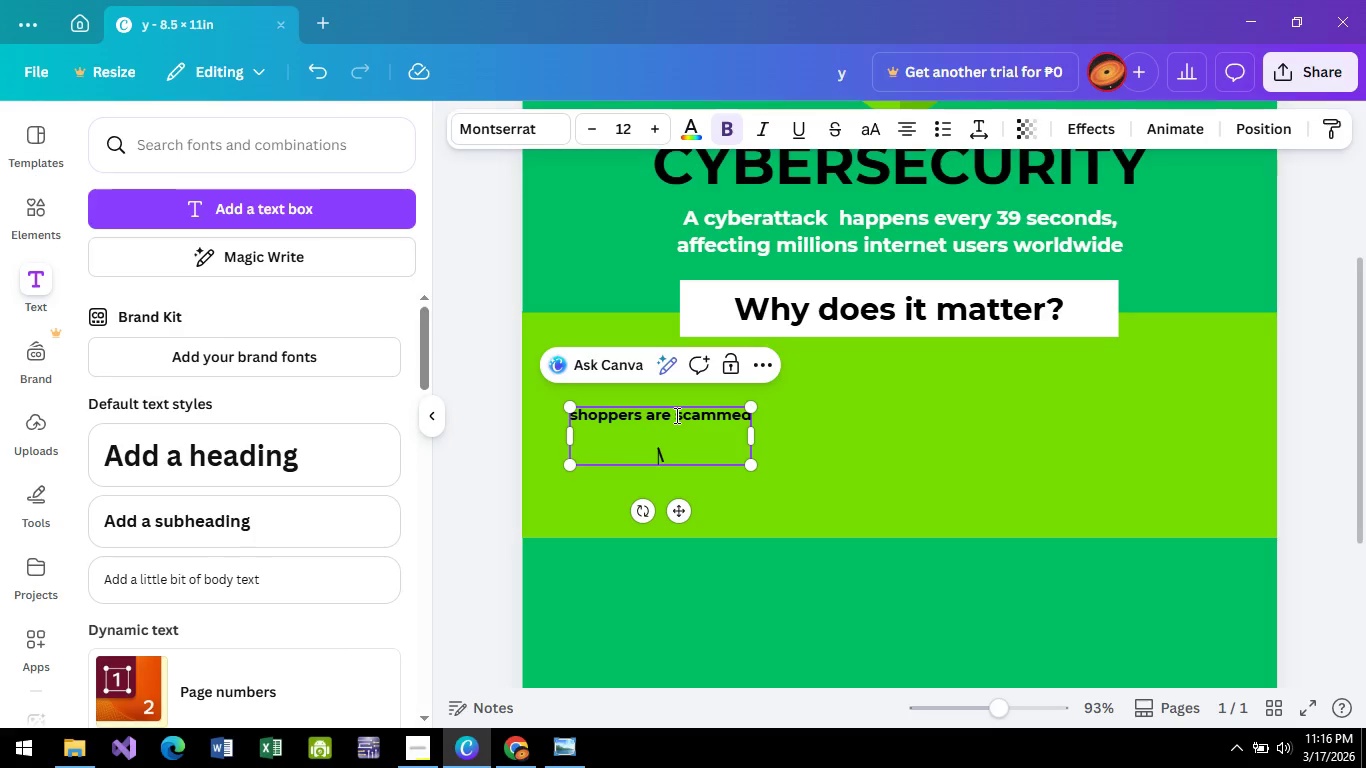 
wait(5.47)
 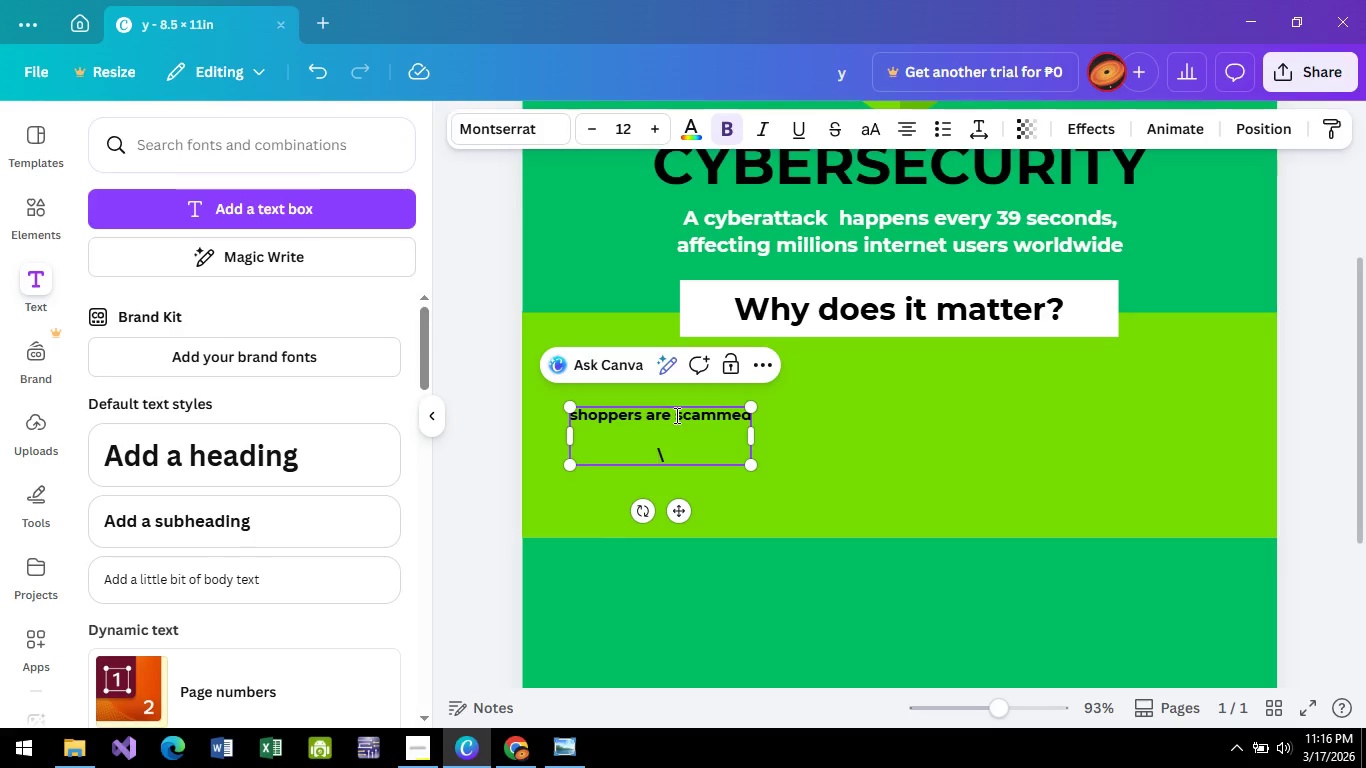 
key(Backspace)
 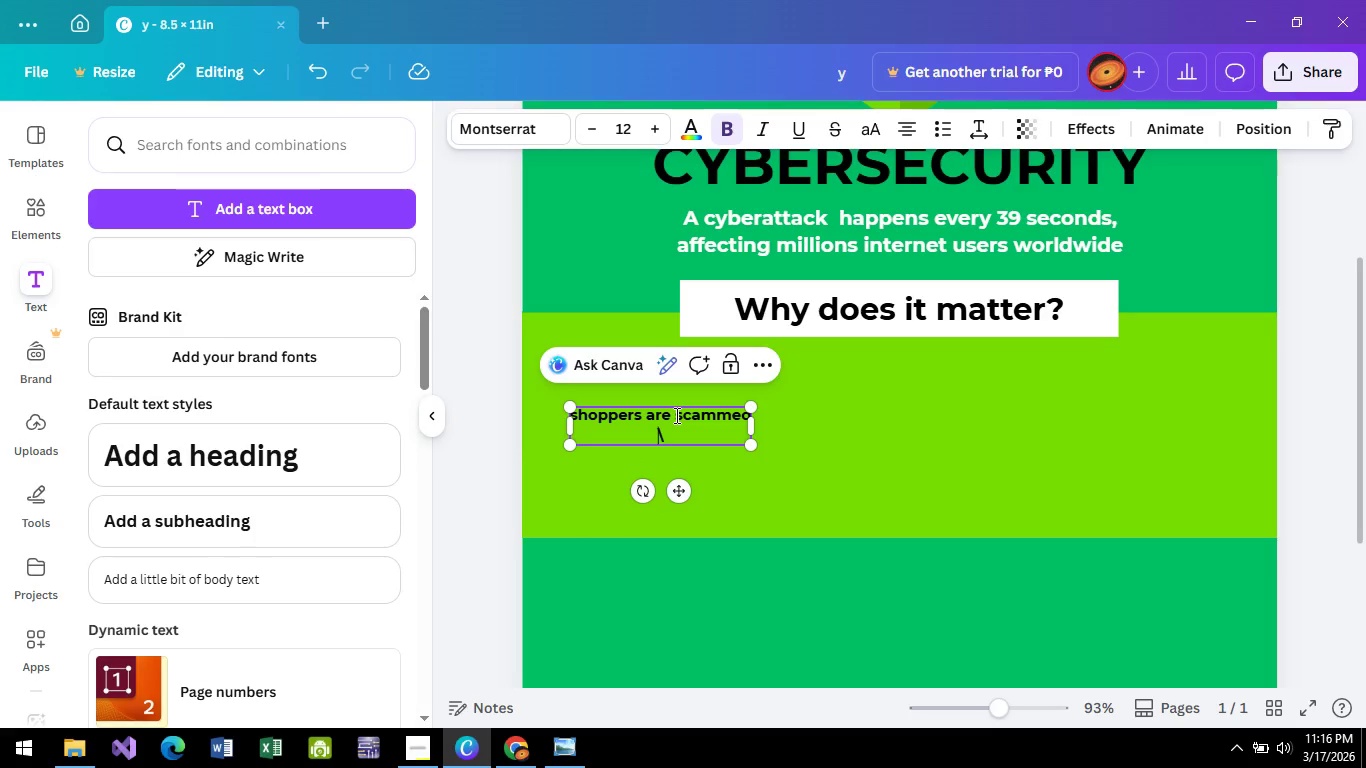 
key(ArrowRight)
 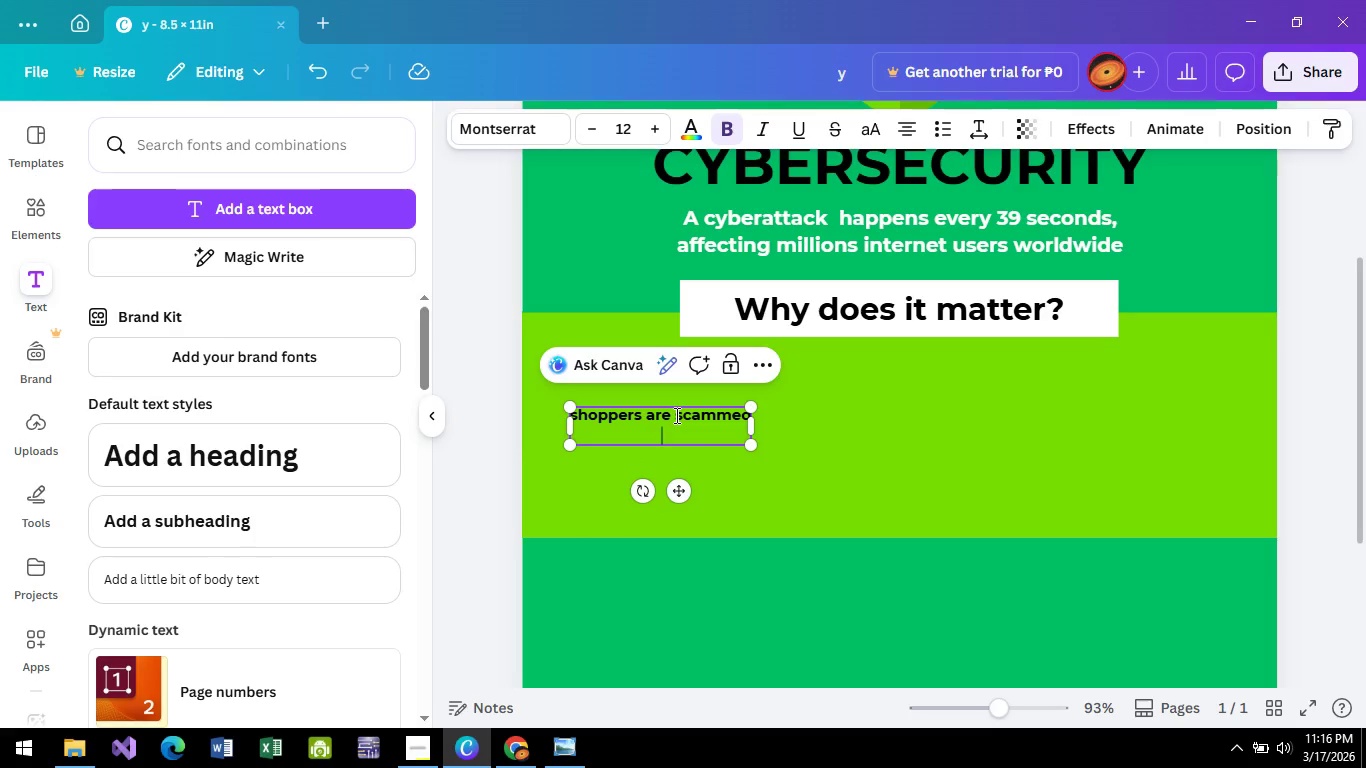 
key(Backspace)
 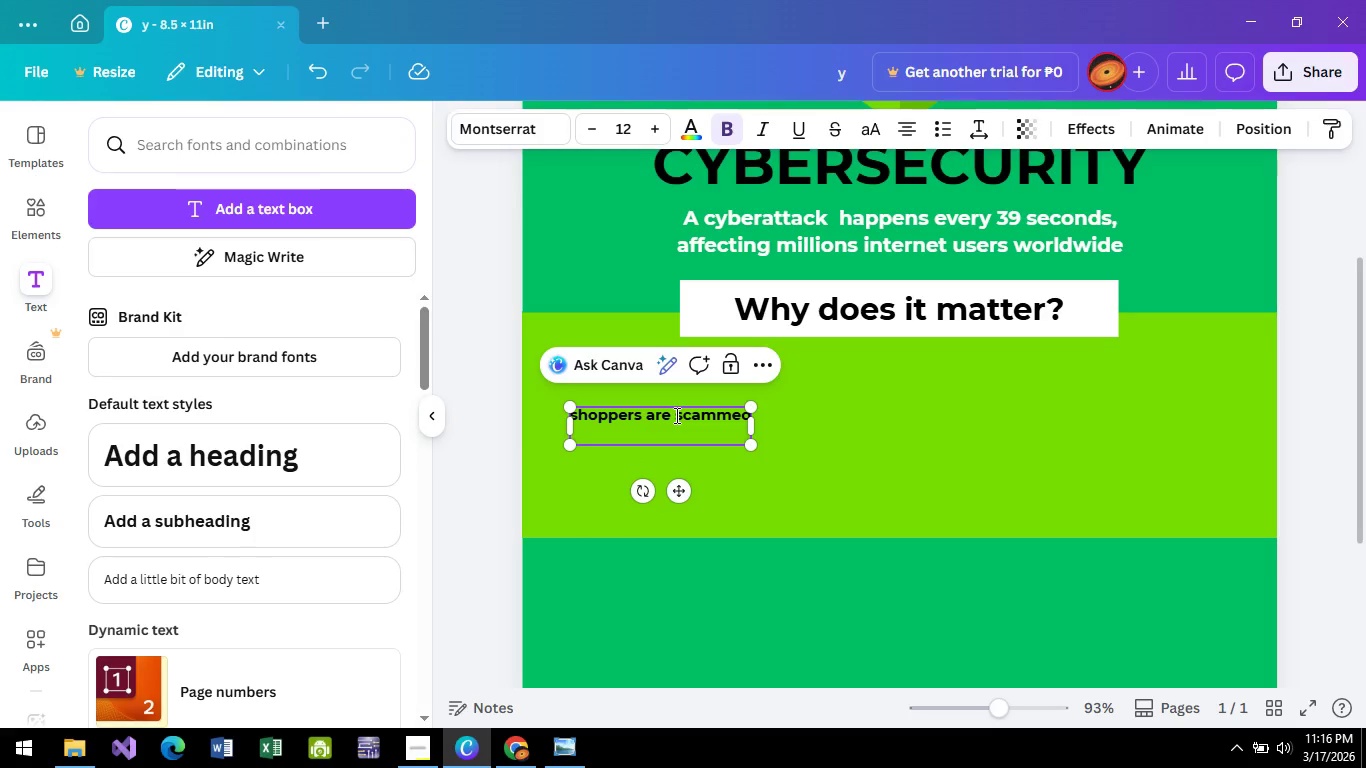 
wait(8.98)
 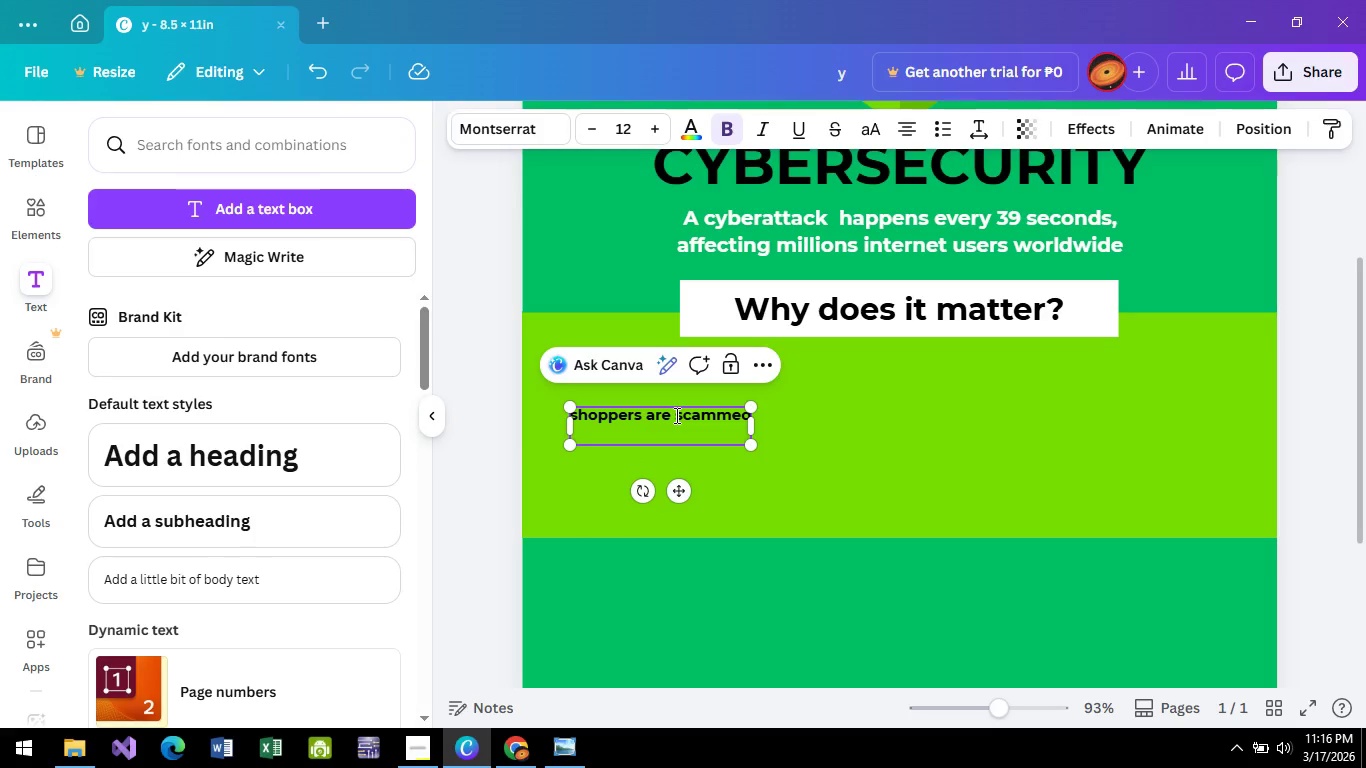 
key(Backspace)
 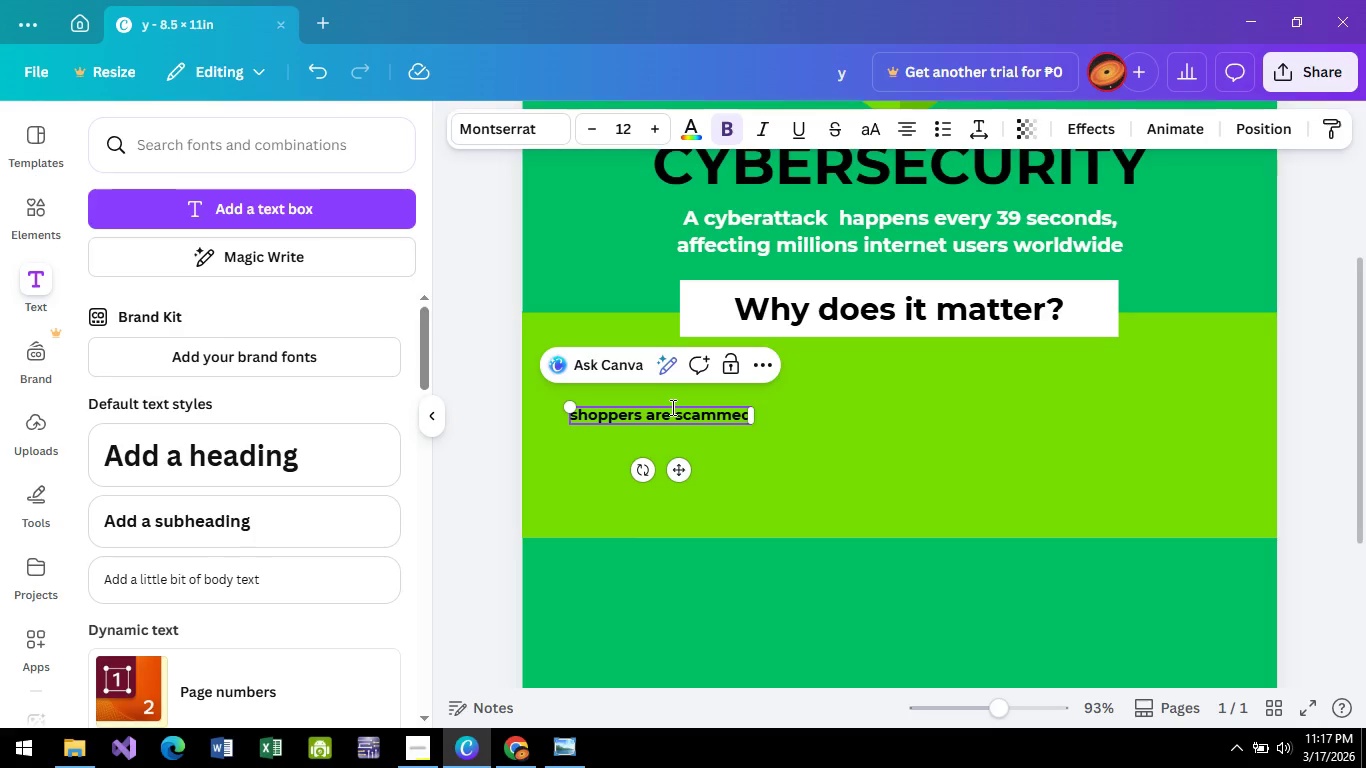 
key(Backspace)
 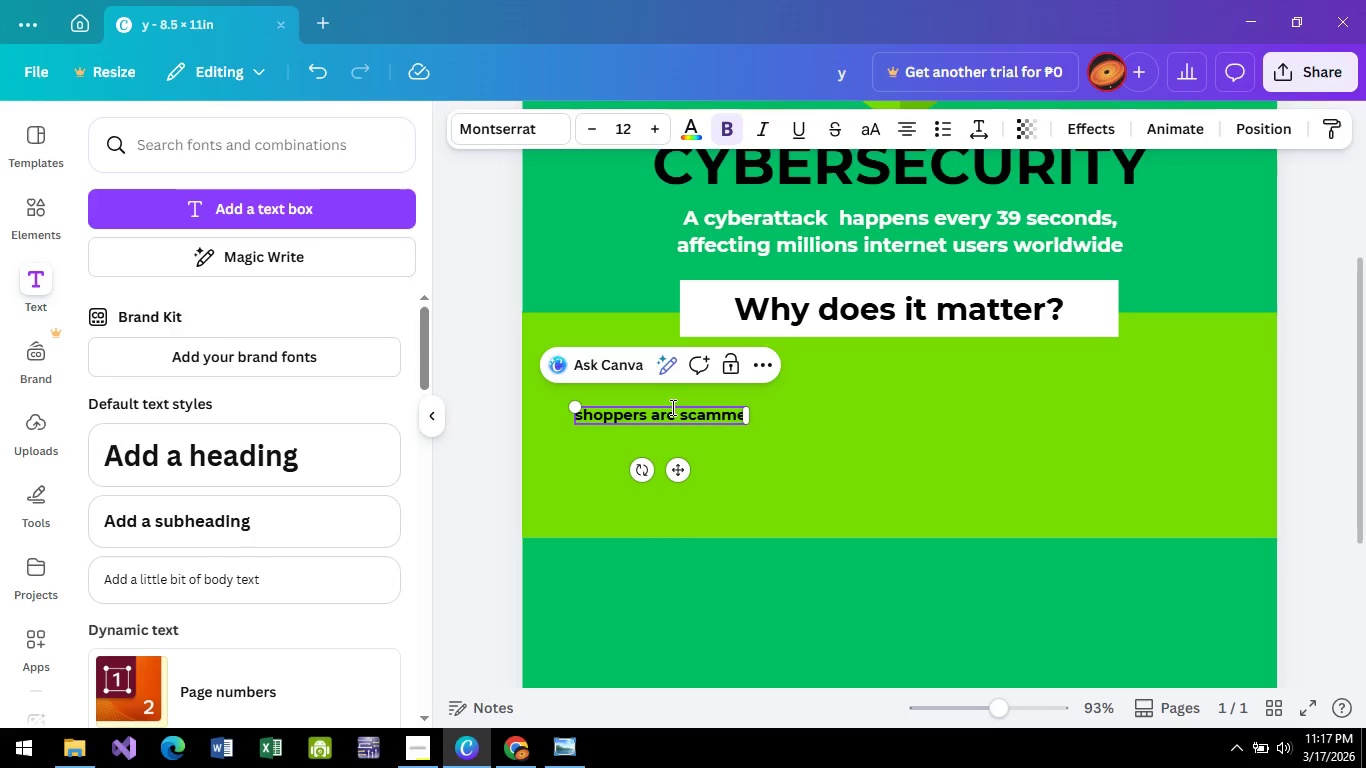 
key(Backspace)
 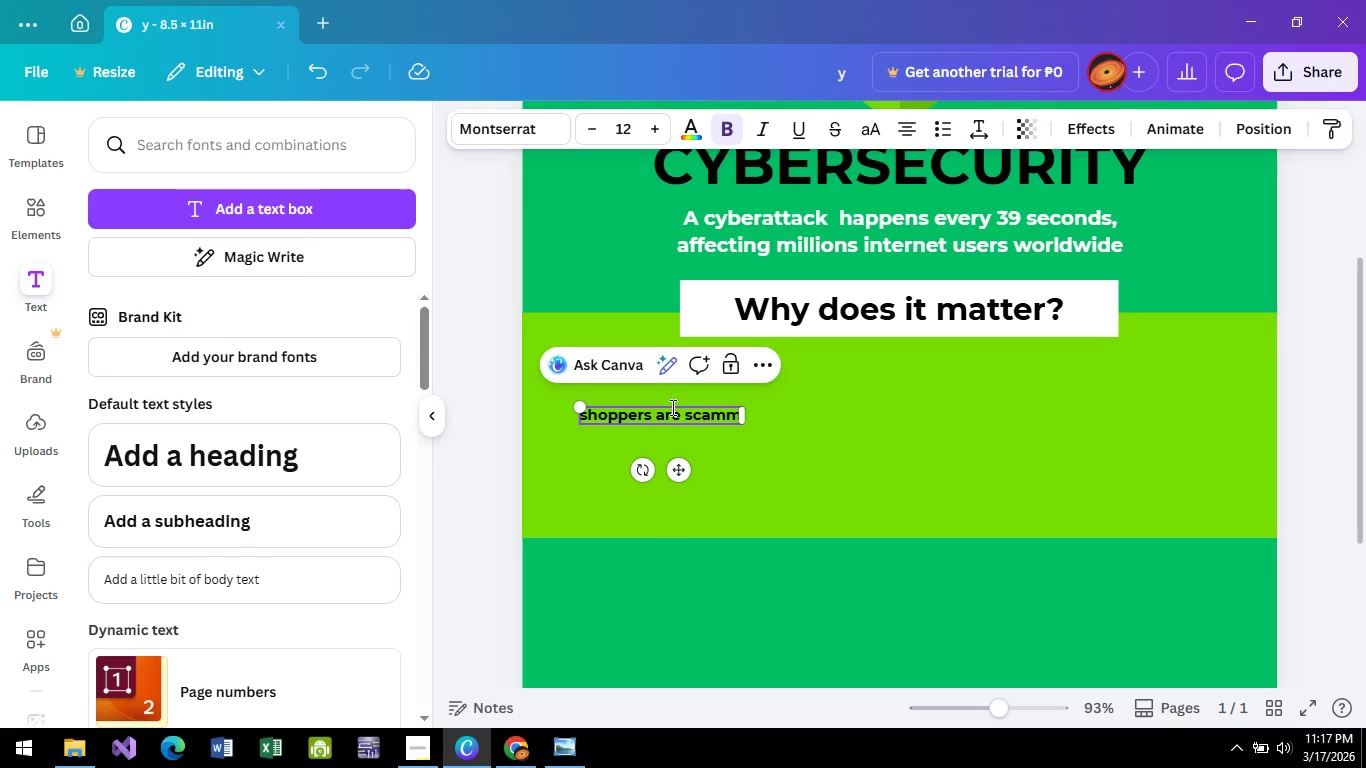 
key(Backspace)
 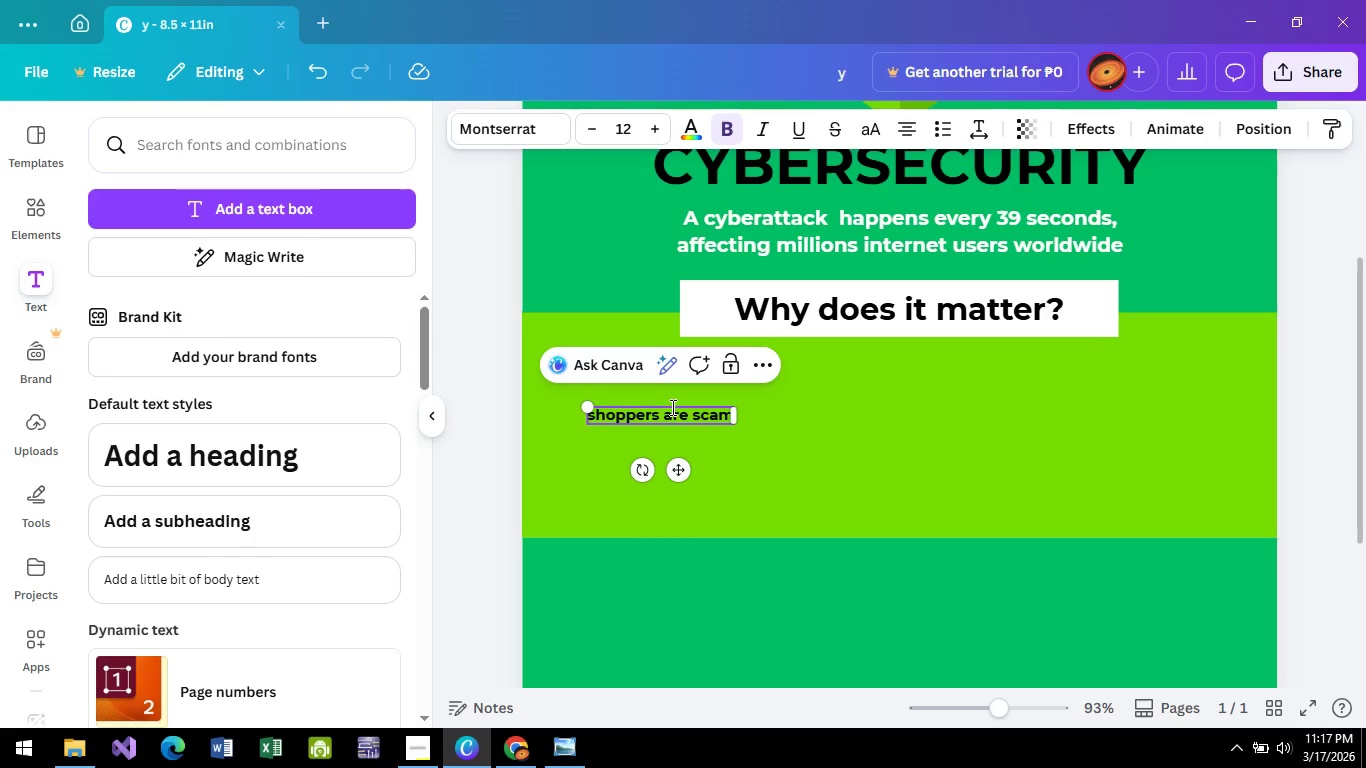 
key(Backspace)
 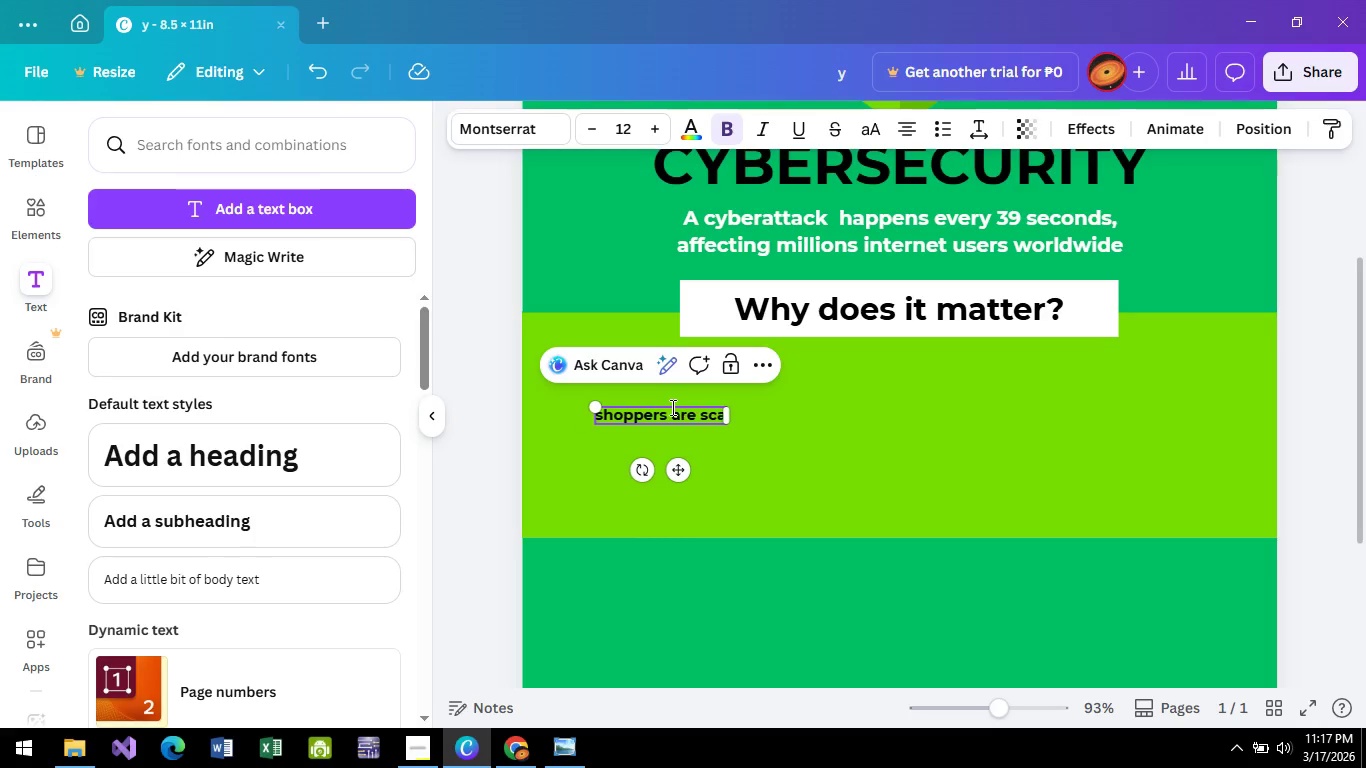 
key(Backspace)
 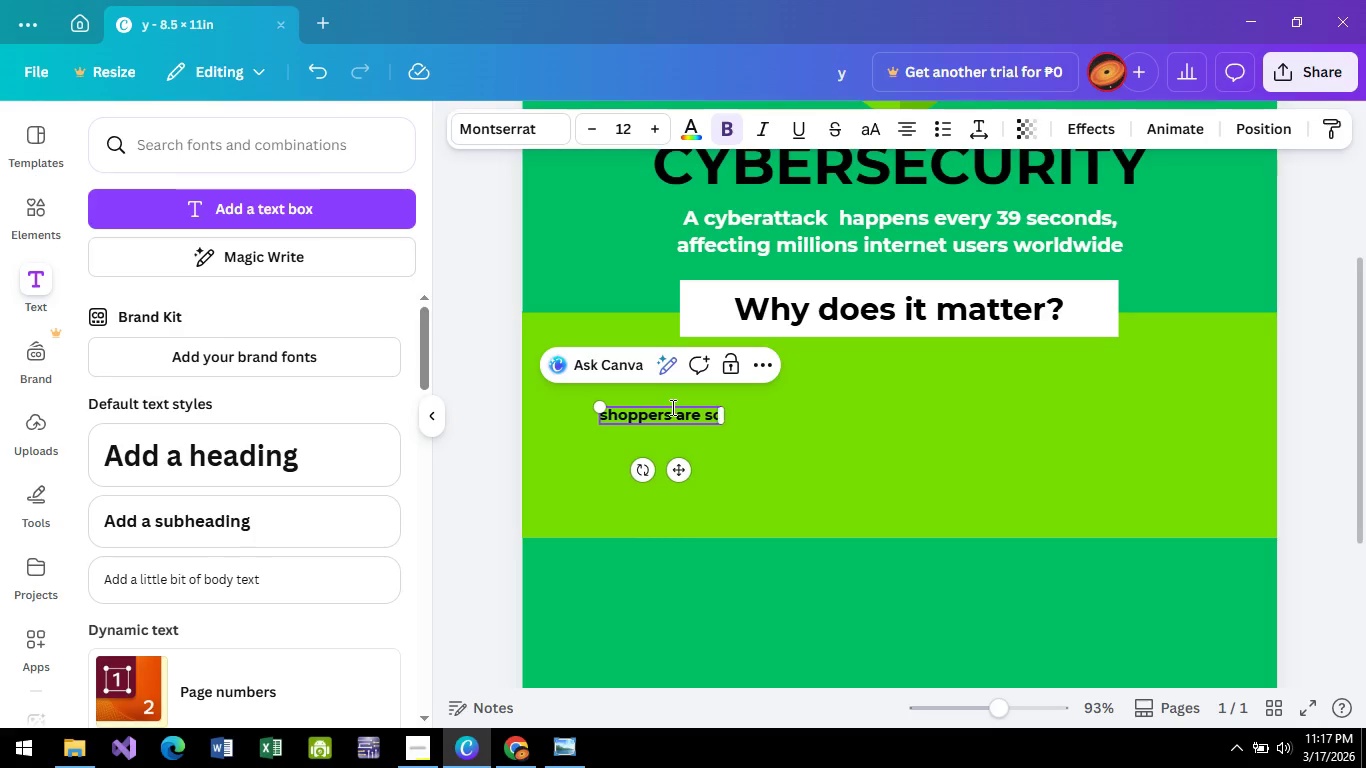 
key(Backspace)
 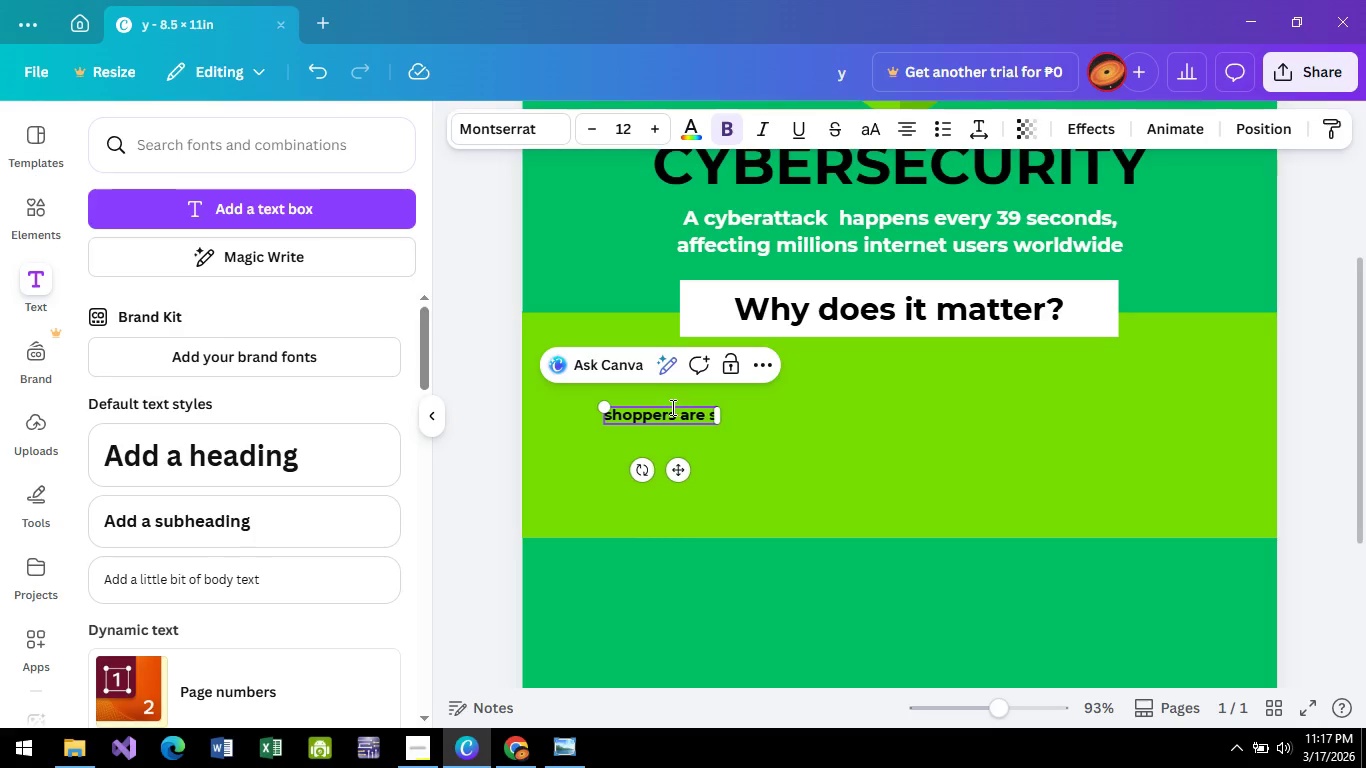 
key(Backspace)
 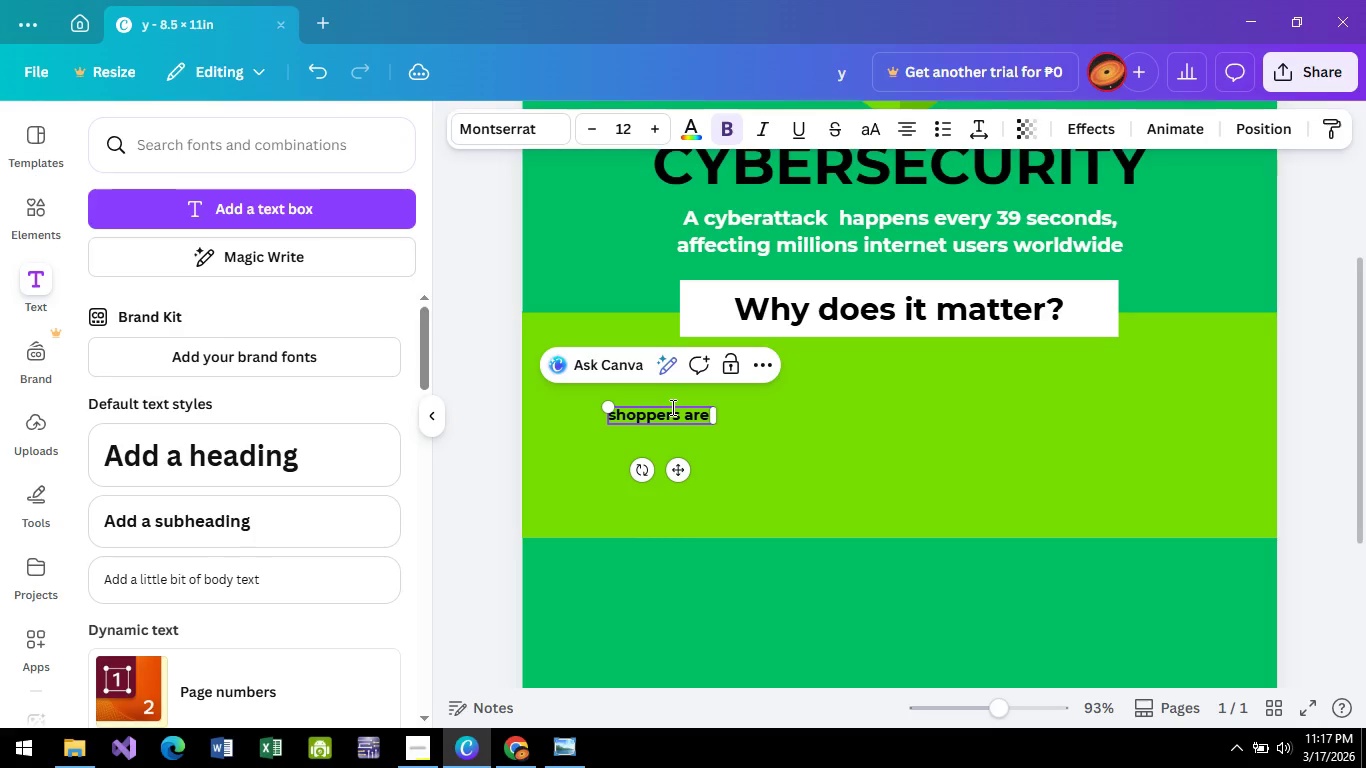 
key(Backspace)
 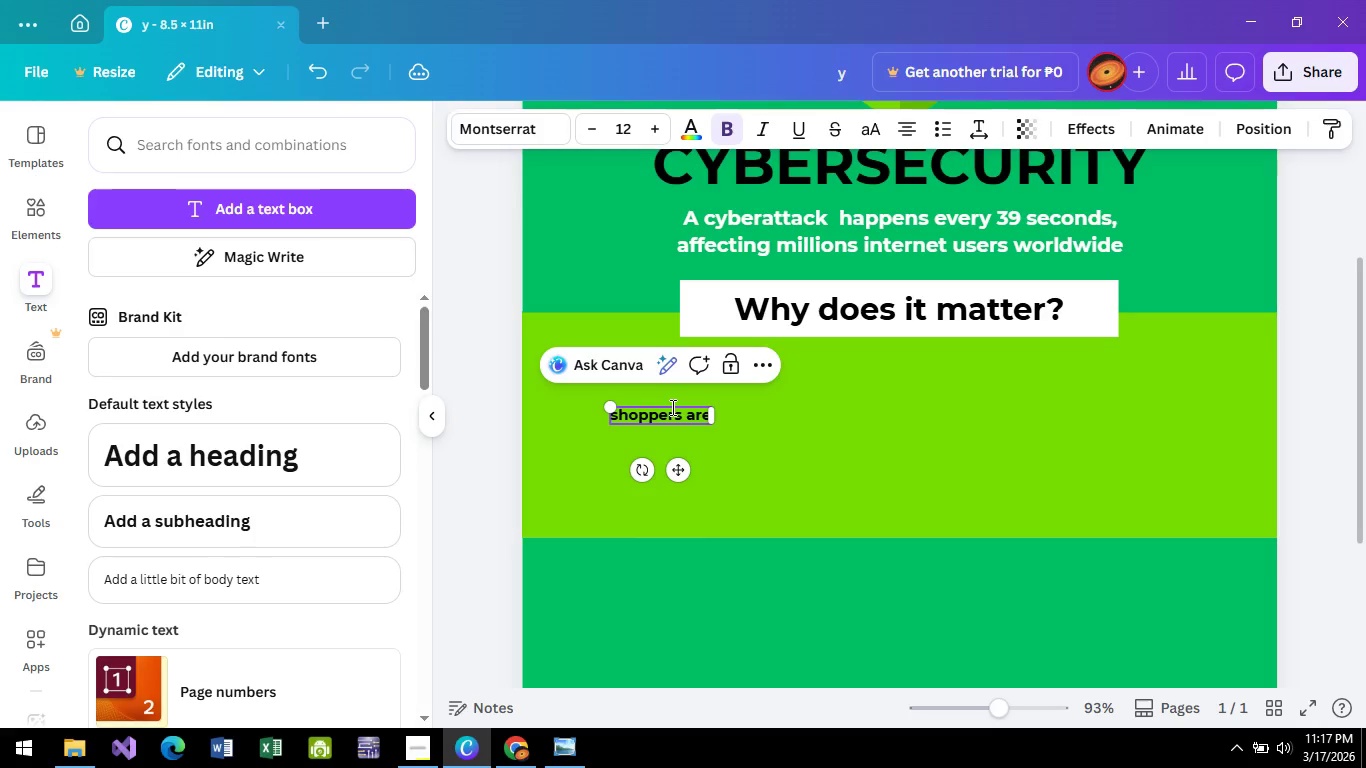 
key(Backspace)
 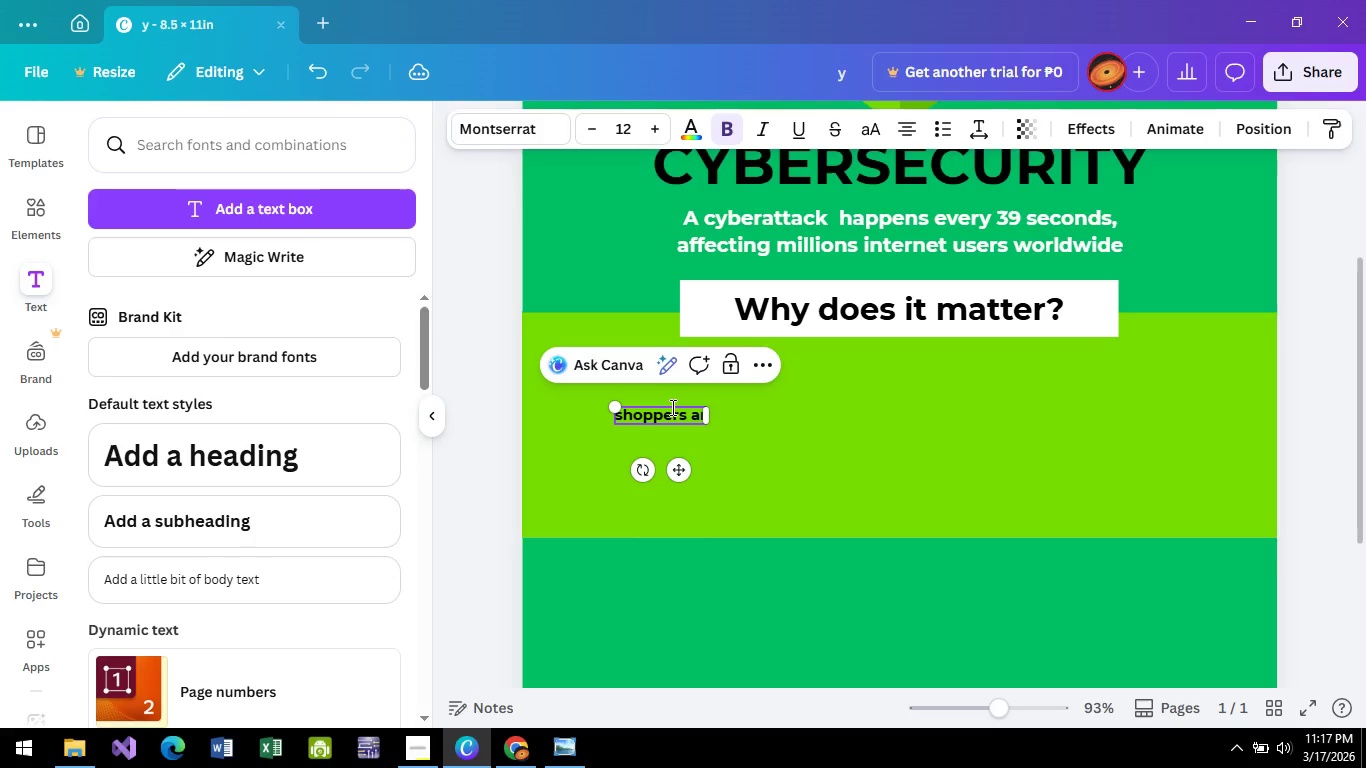 
key(Backspace)
 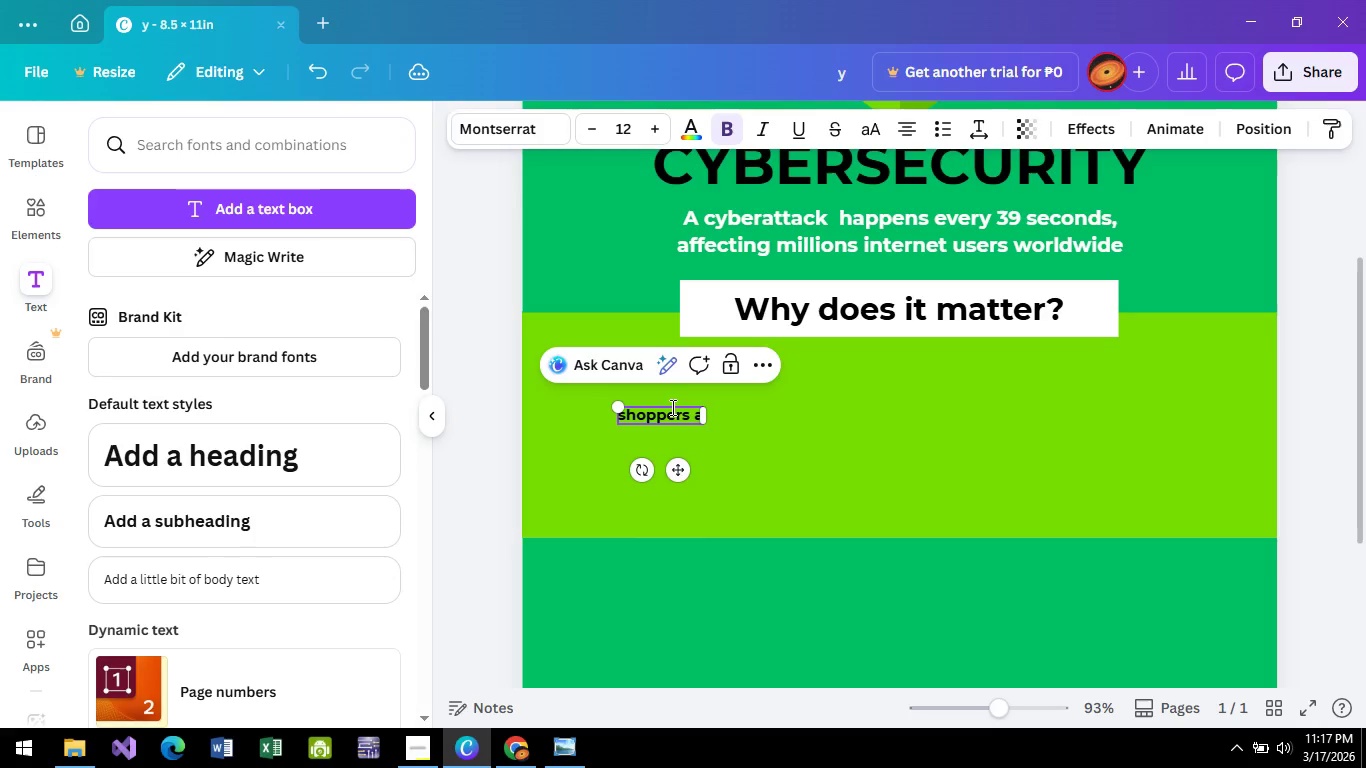 
key(Backspace)
 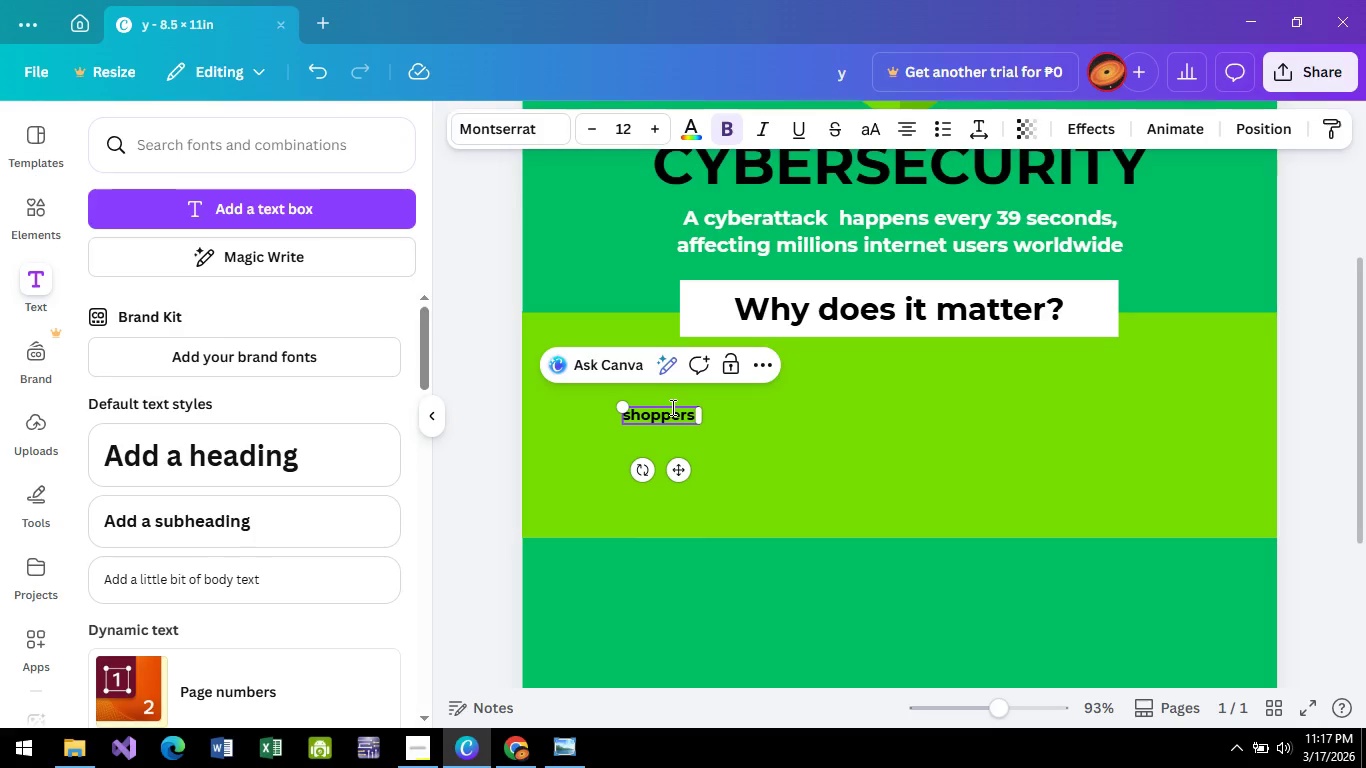 
key(Backspace)
key(Backspace)
key(Backspace)
key(Backspace)
key(Backspace)
key(Backspace)
key(Backspace)
key(Backspace)
key(Backspace)
type(Smart)
 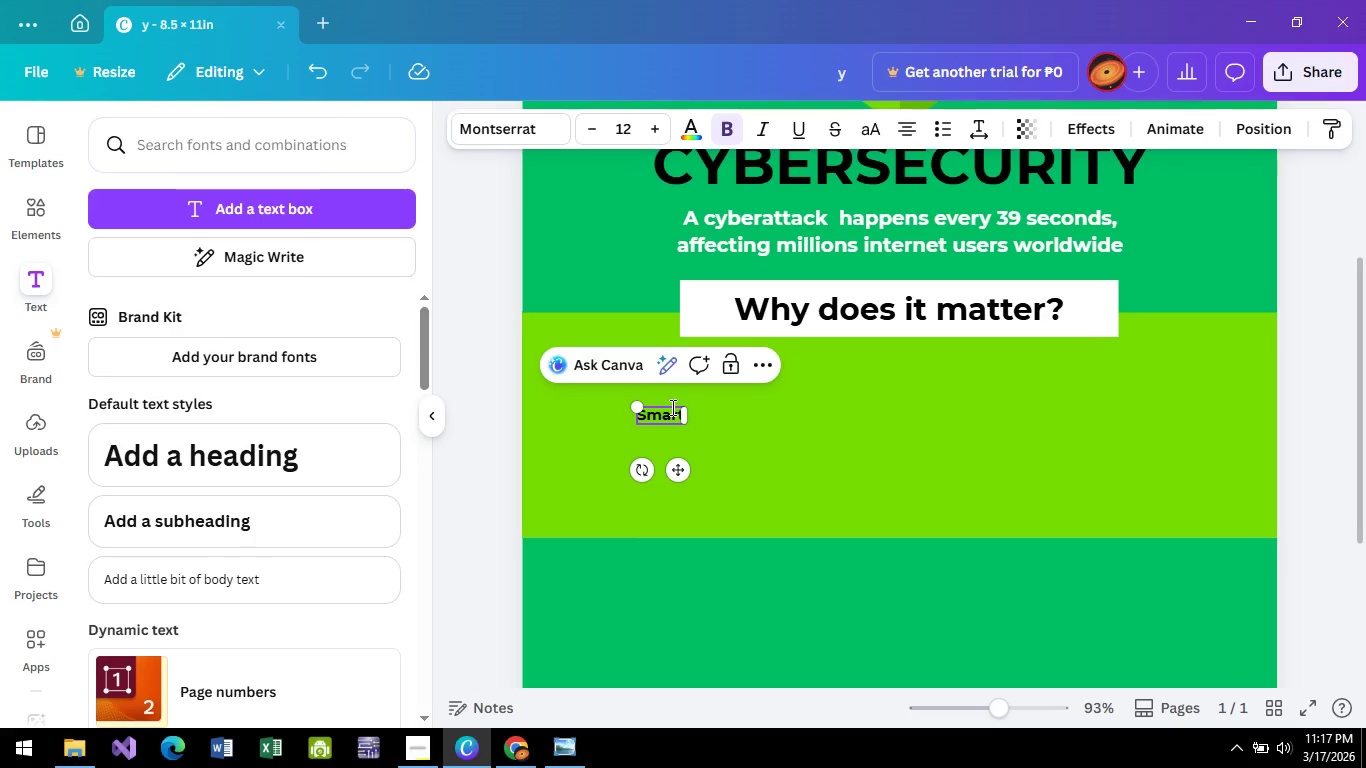 
wait(16.88)
 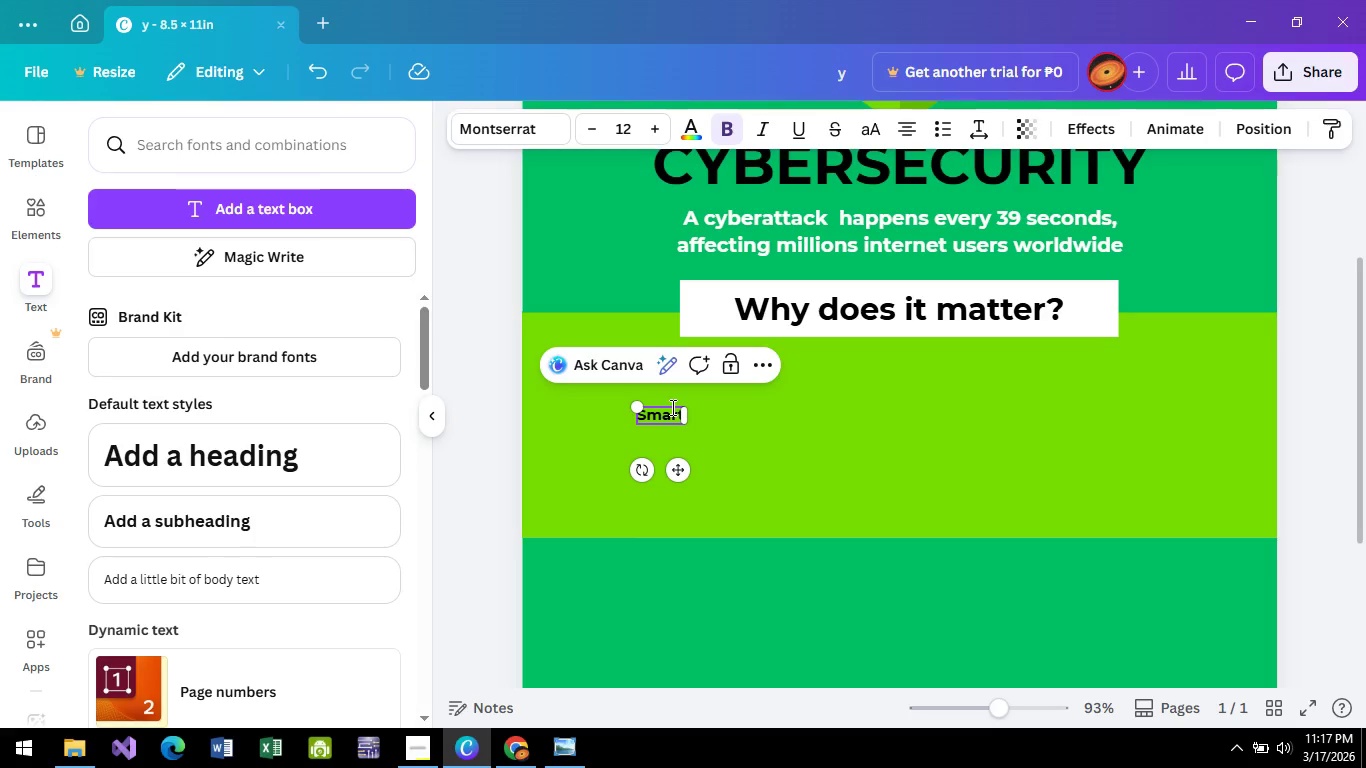 
key(Backspace)
 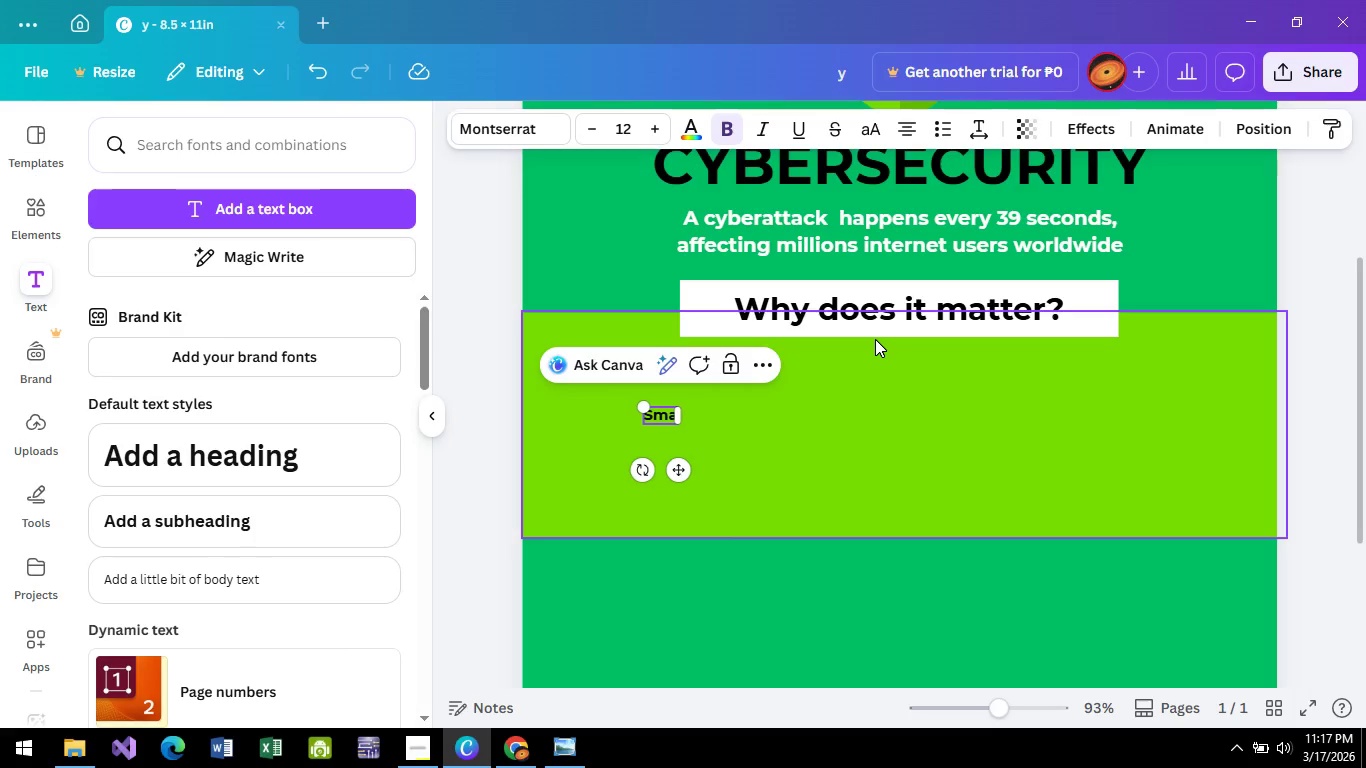 
key(Backspace)
 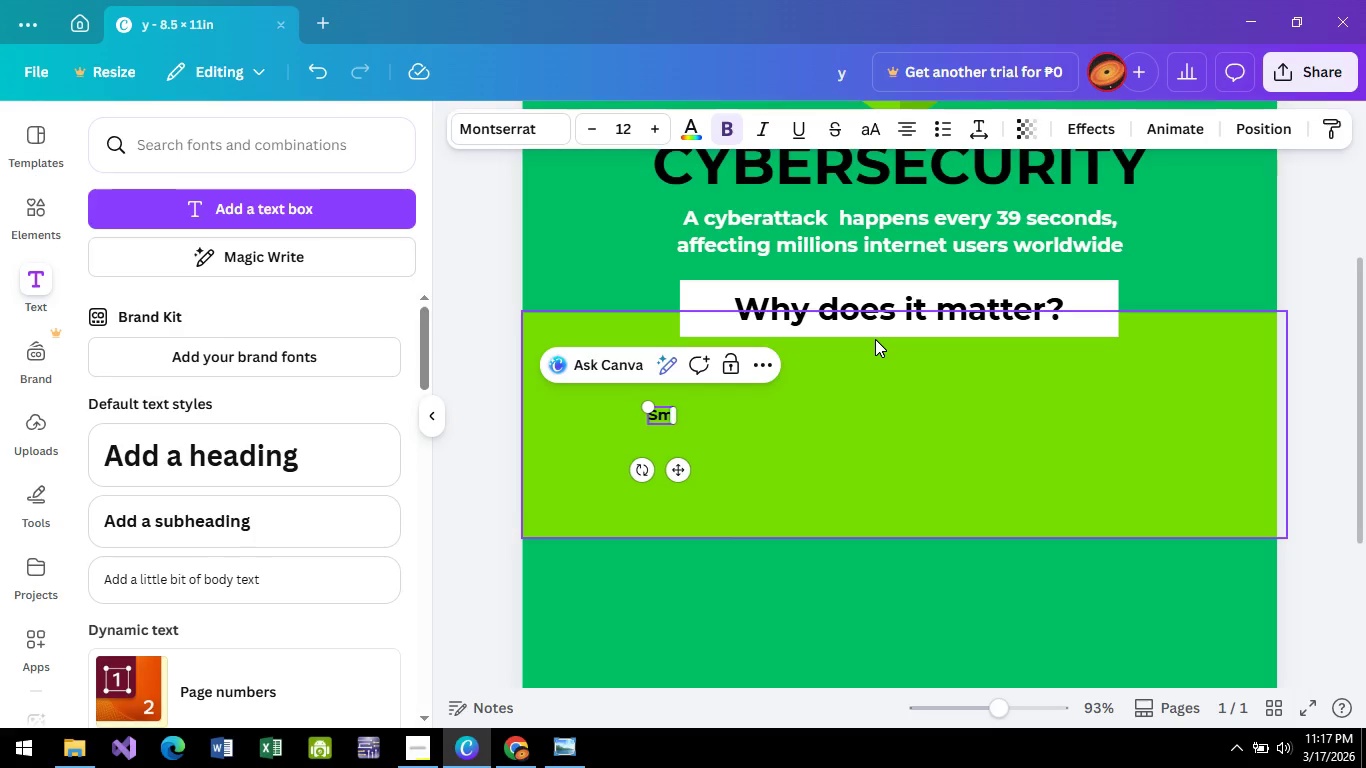 
key(Backspace)
 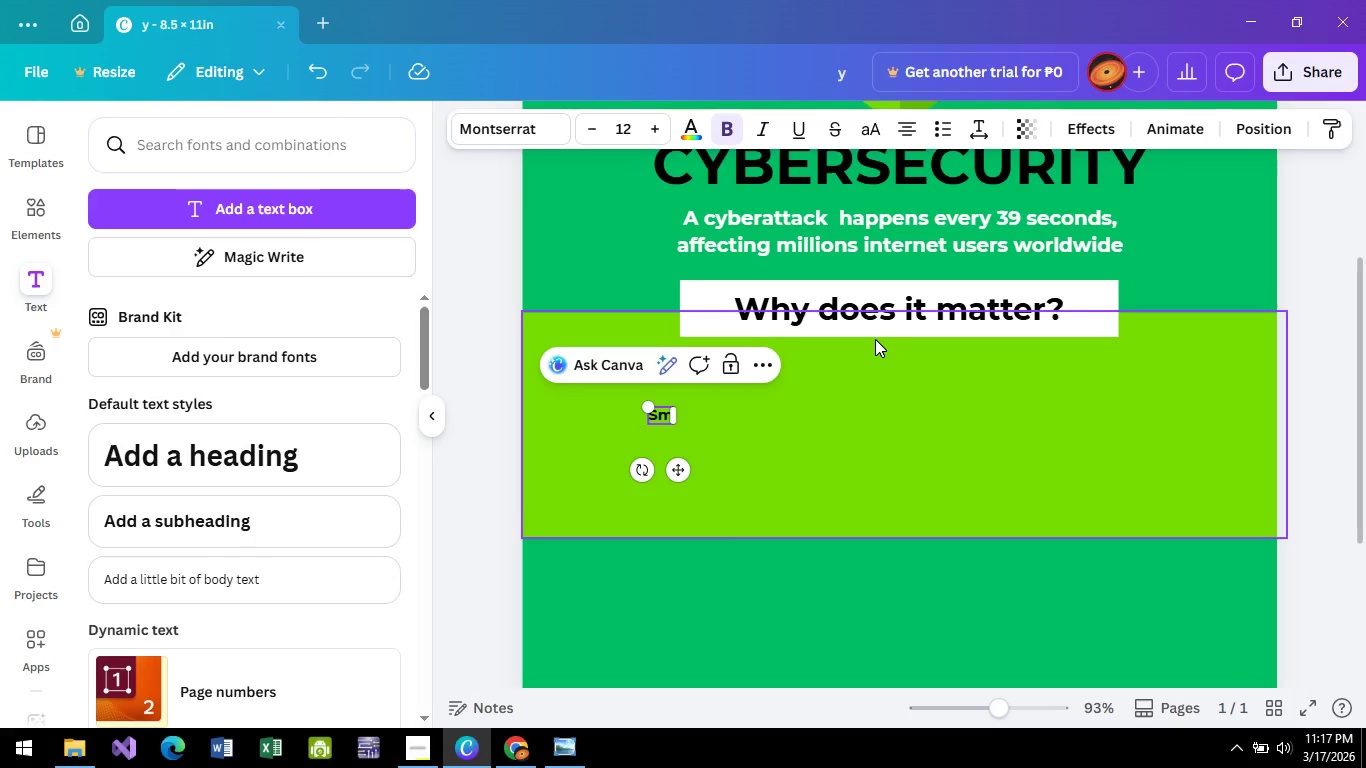 
key(Backspace)
 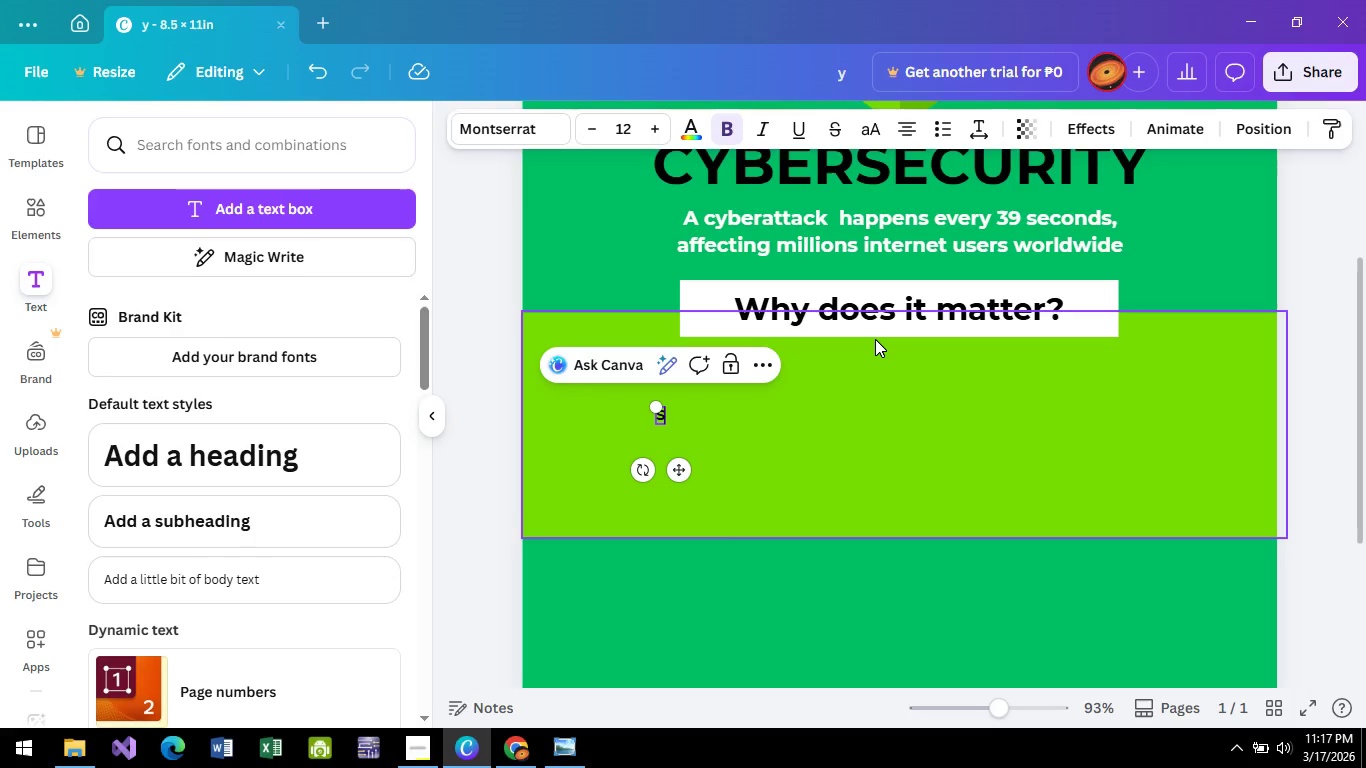 
key(Backspace)
 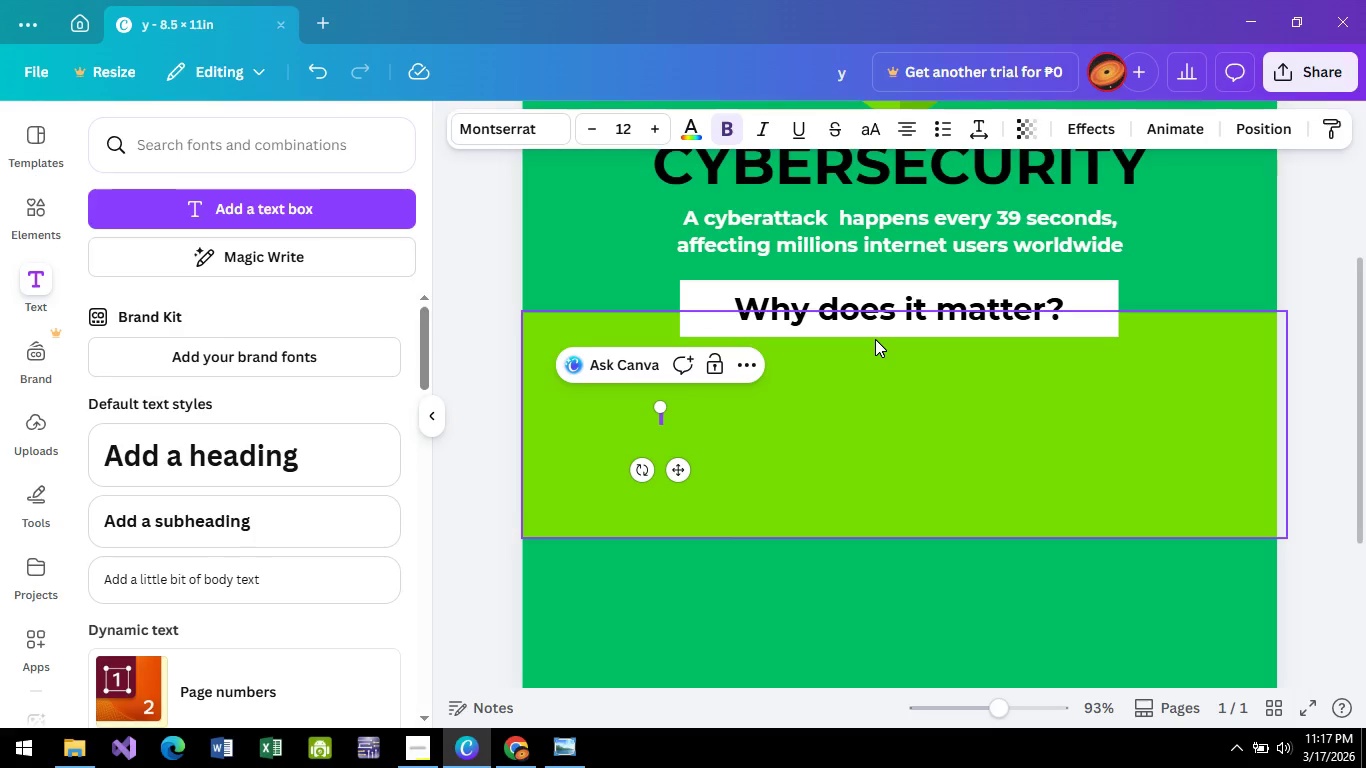 
type(A liit)
key(Backspace)
key(Backspace)
type(ttle over)
 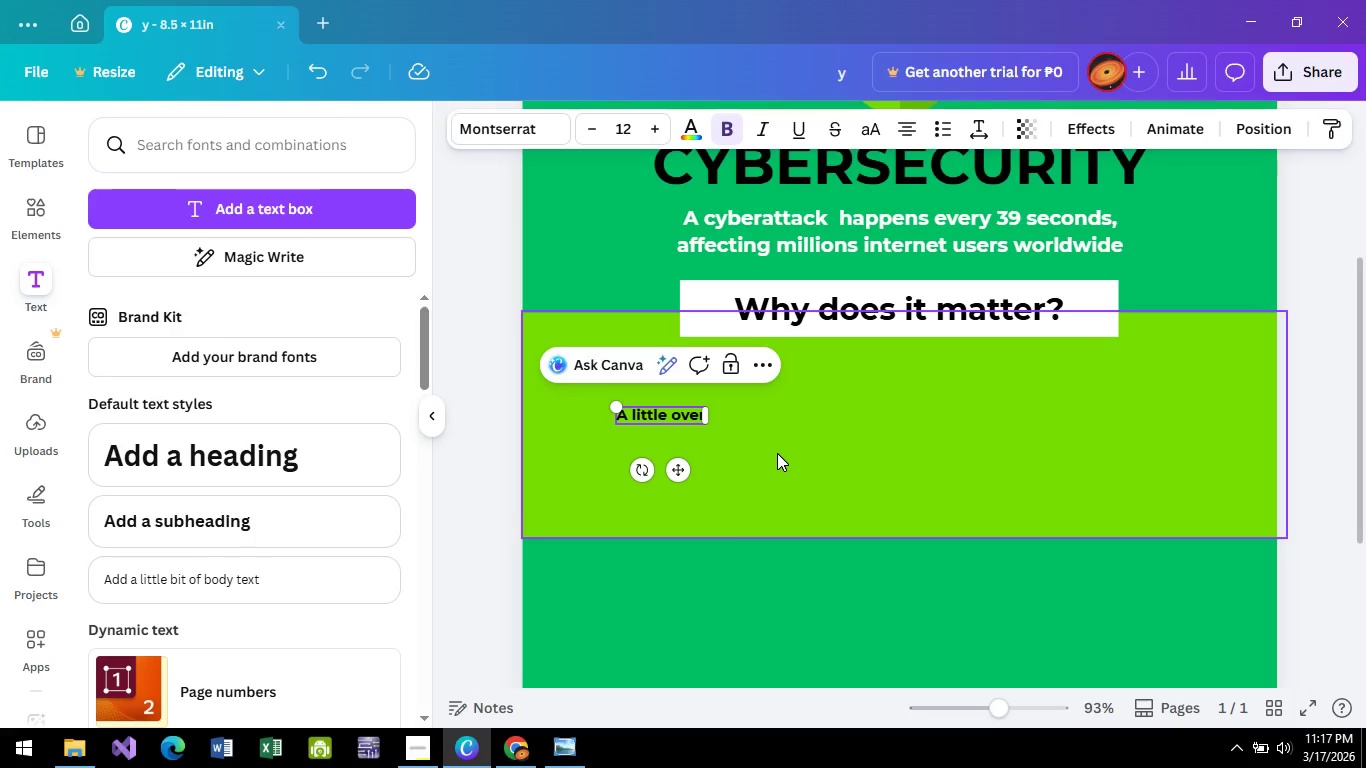 
wait(18.3)
 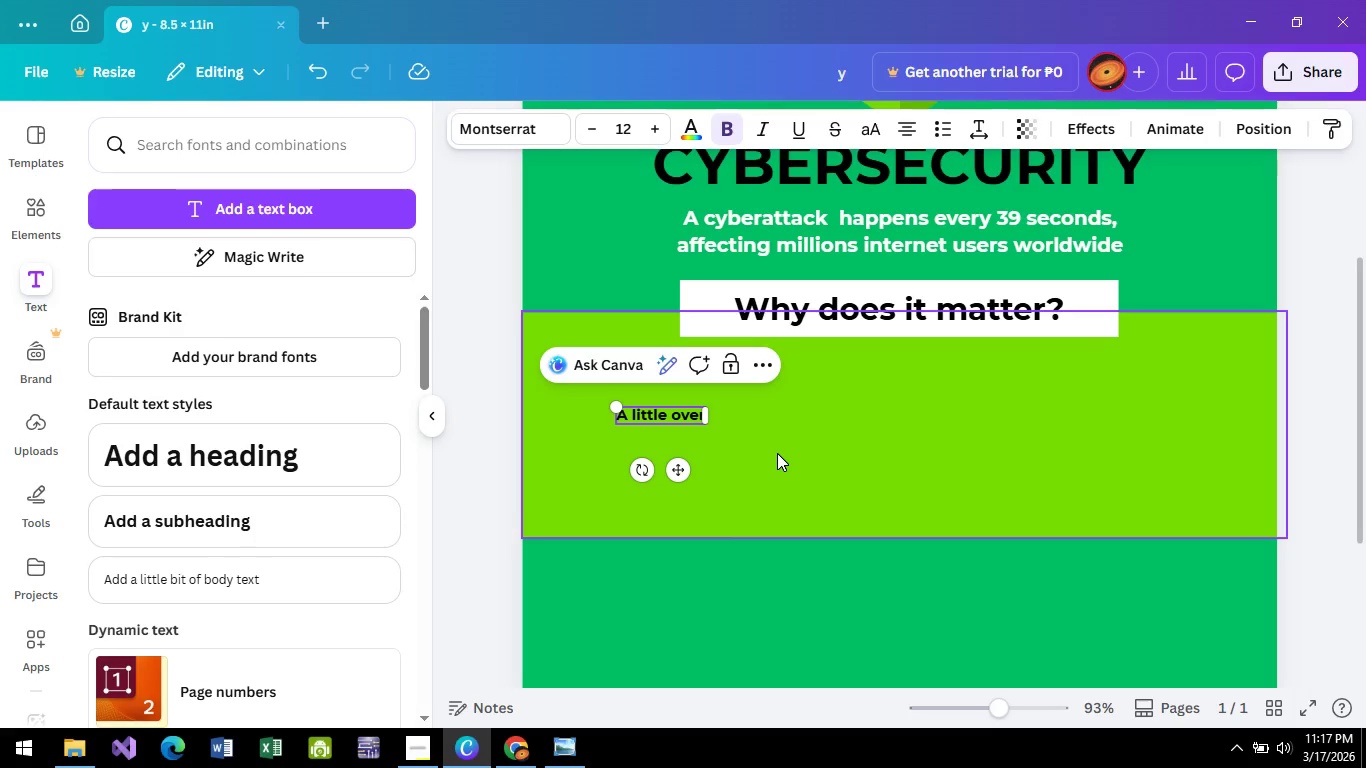 
left_click([569, 734])
 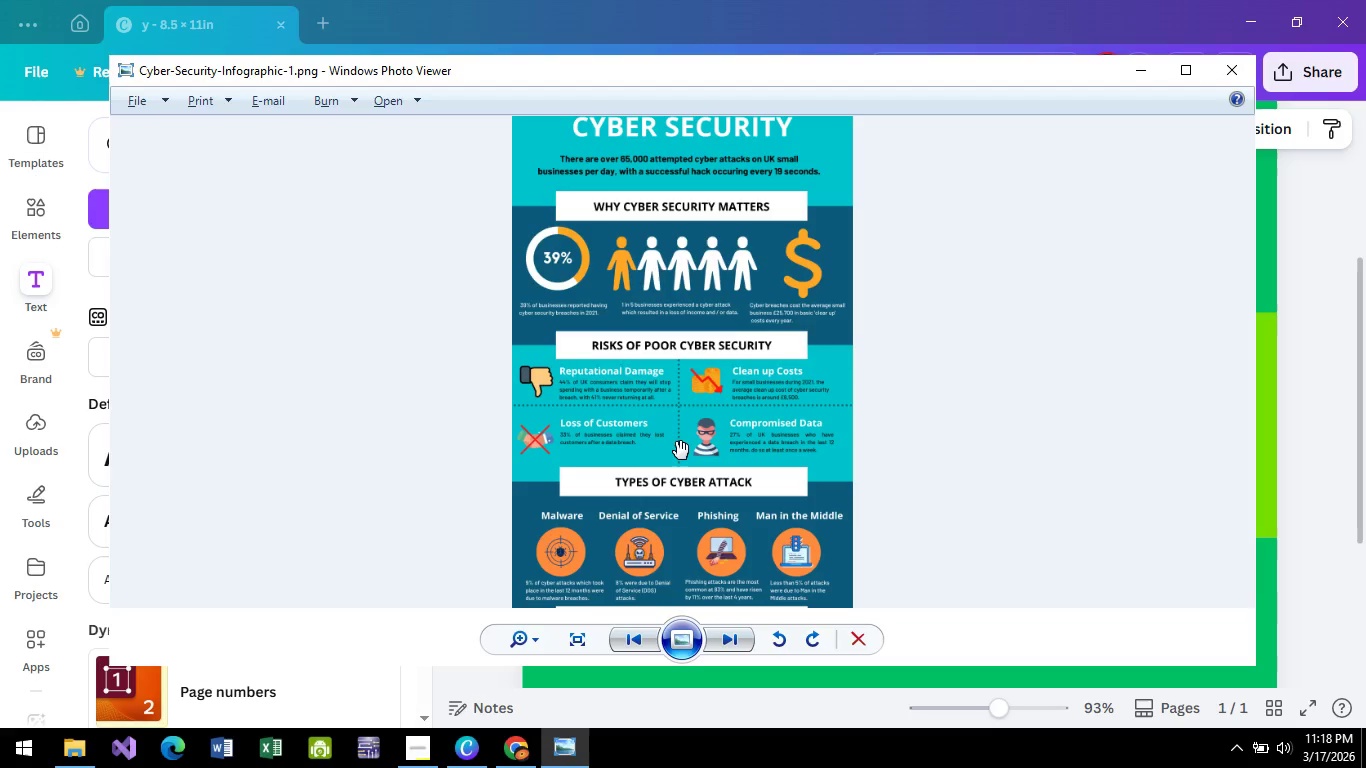 
scroll: coordinate [618, 319], scroll_direction: up, amount: 6.0
 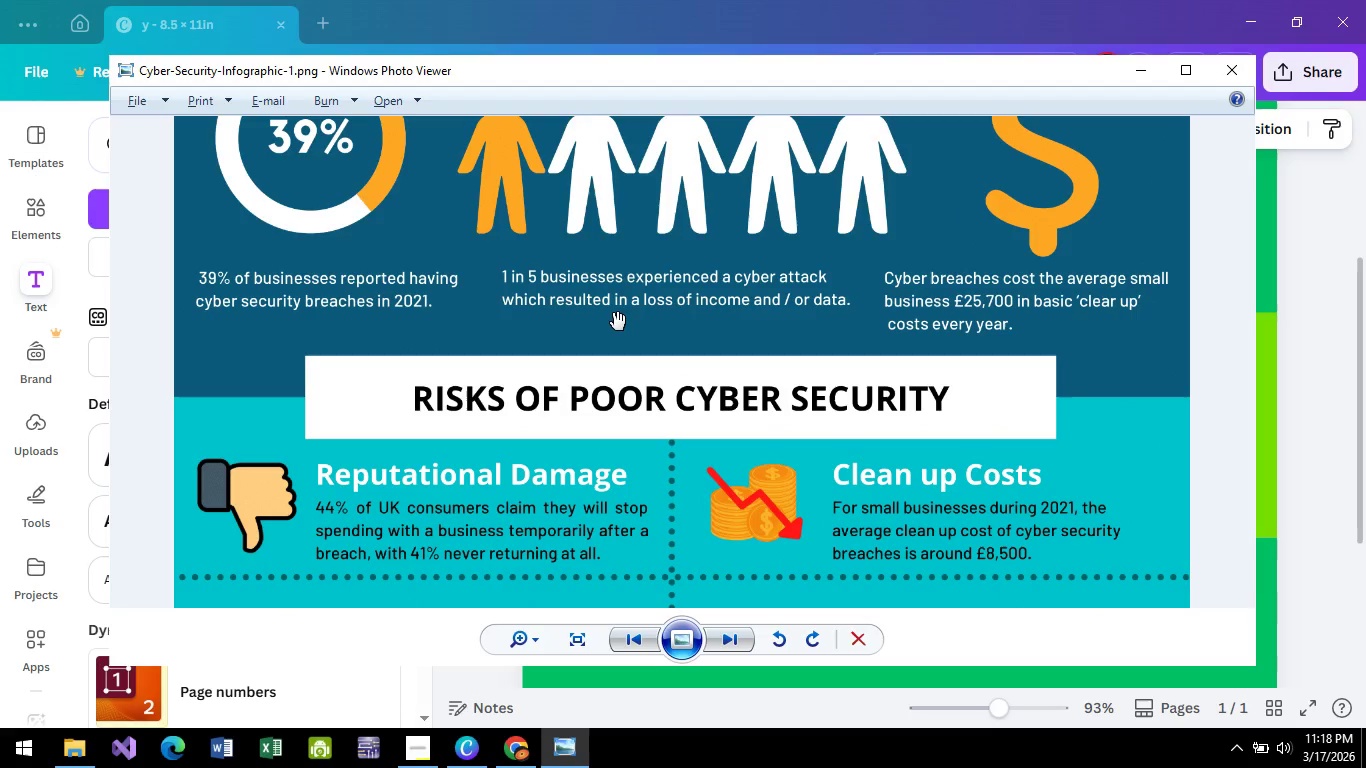 
scroll: coordinate [618, 319], scroll_direction: down, amount: 5.0
 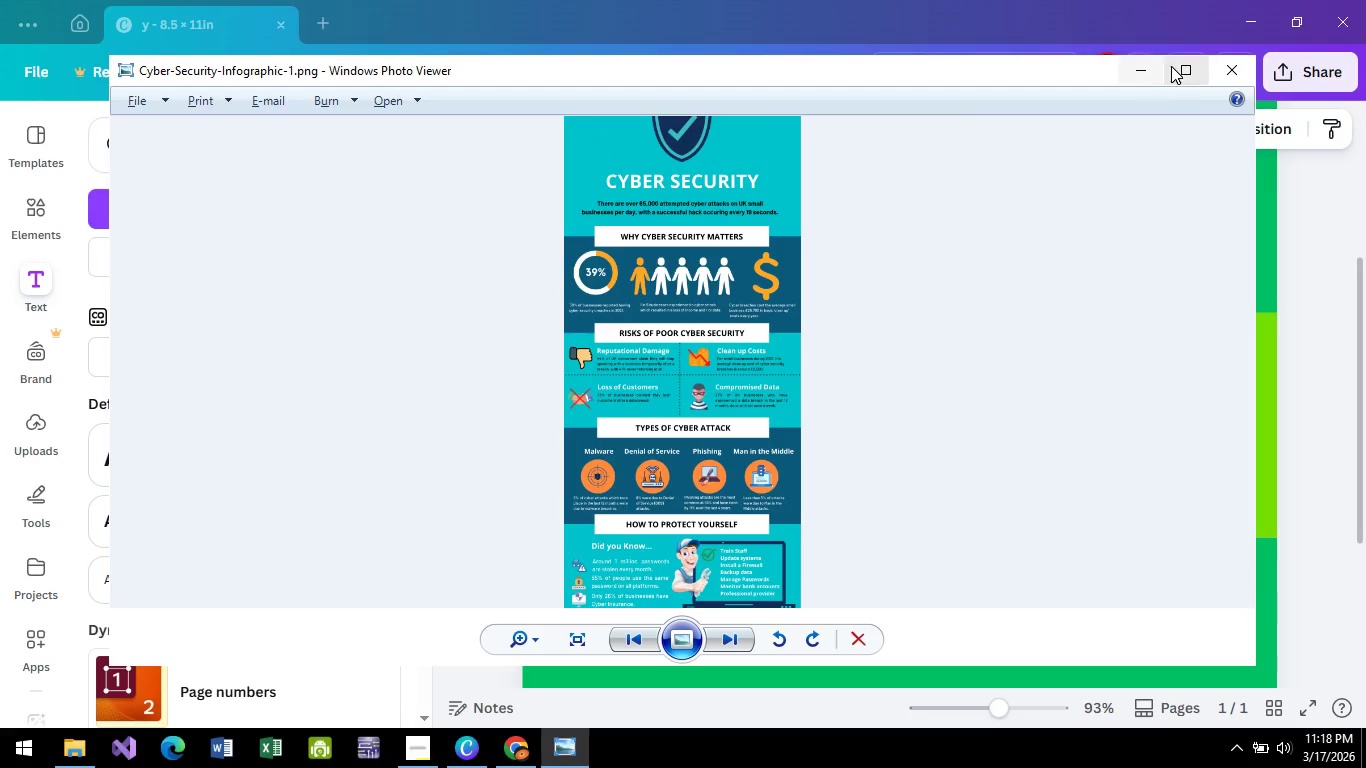 
left_click([1133, 76])
 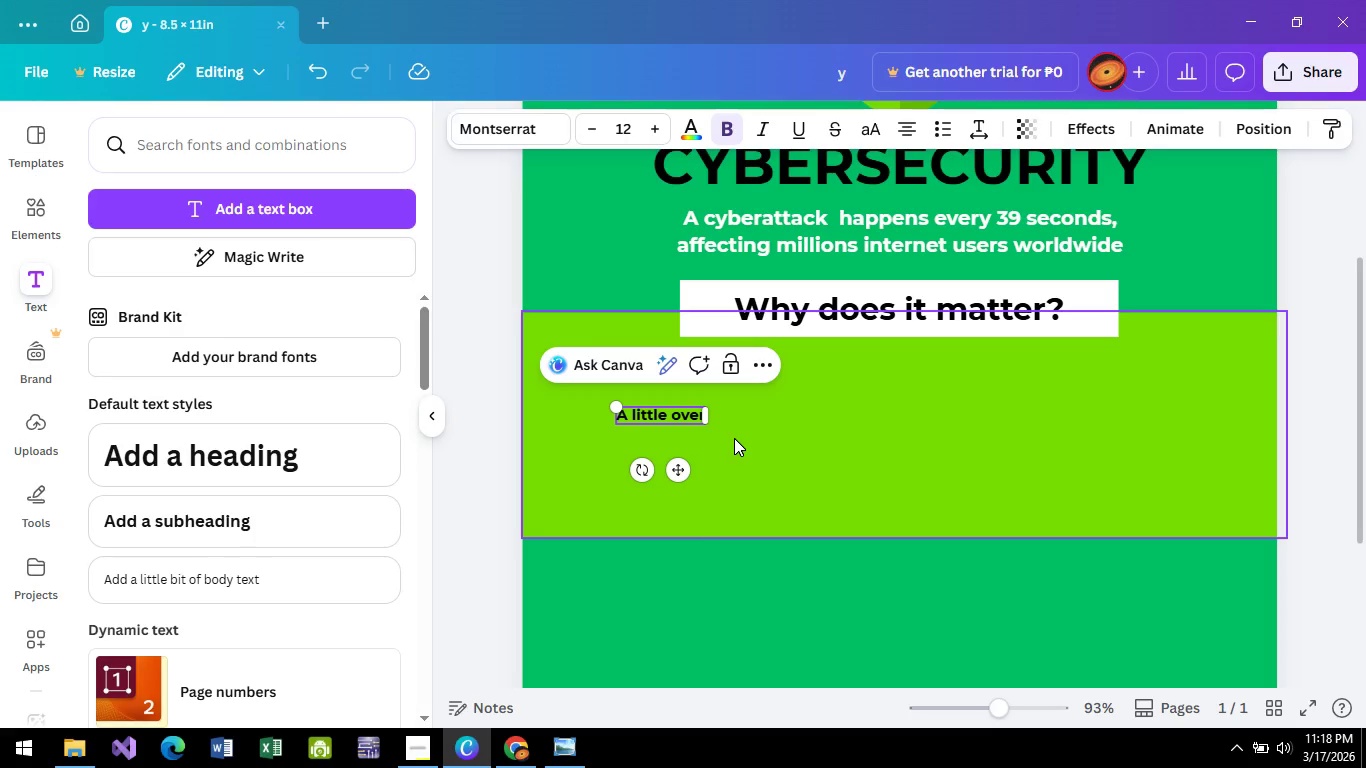 
wait(10.0)
 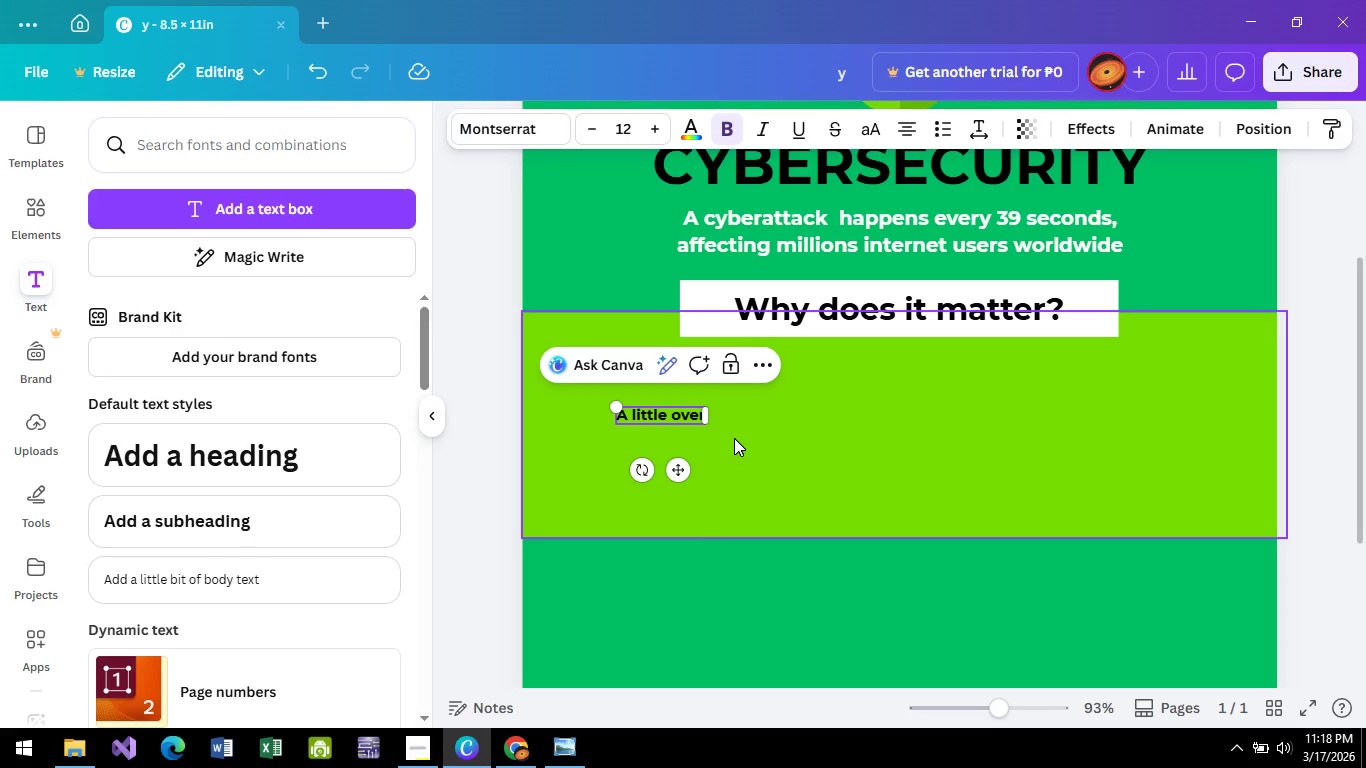 
scroll: coordinate [794, 392], scroll_direction: down, amount: 2.0
 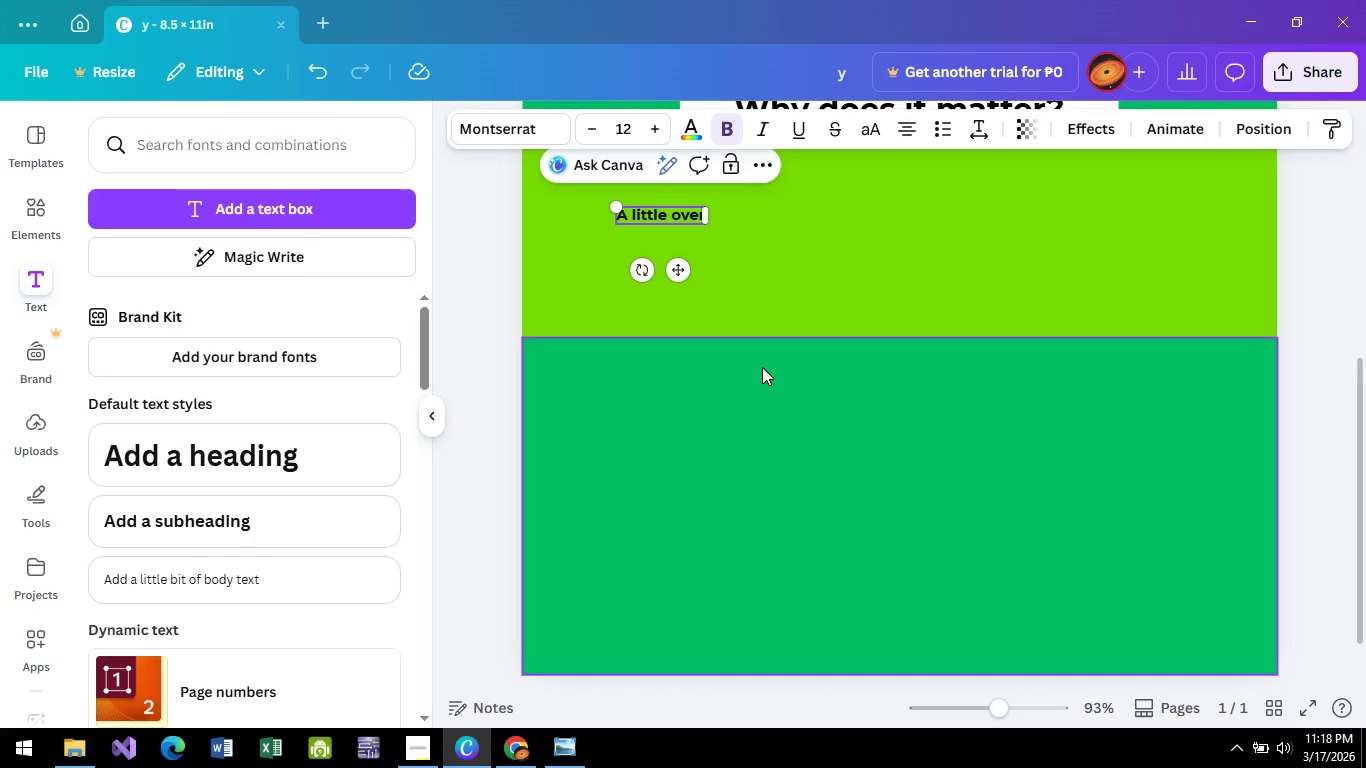 
wait(12.0)
 